 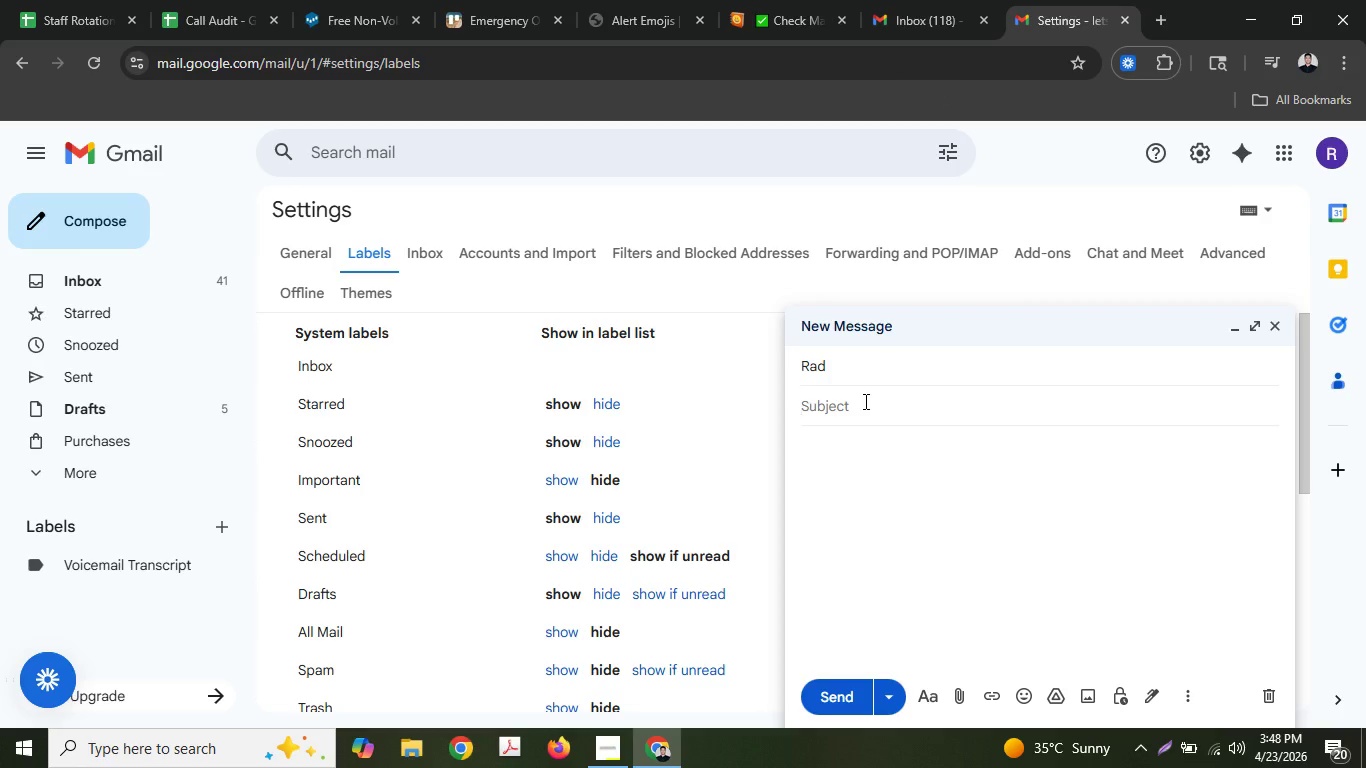 
type(New)
 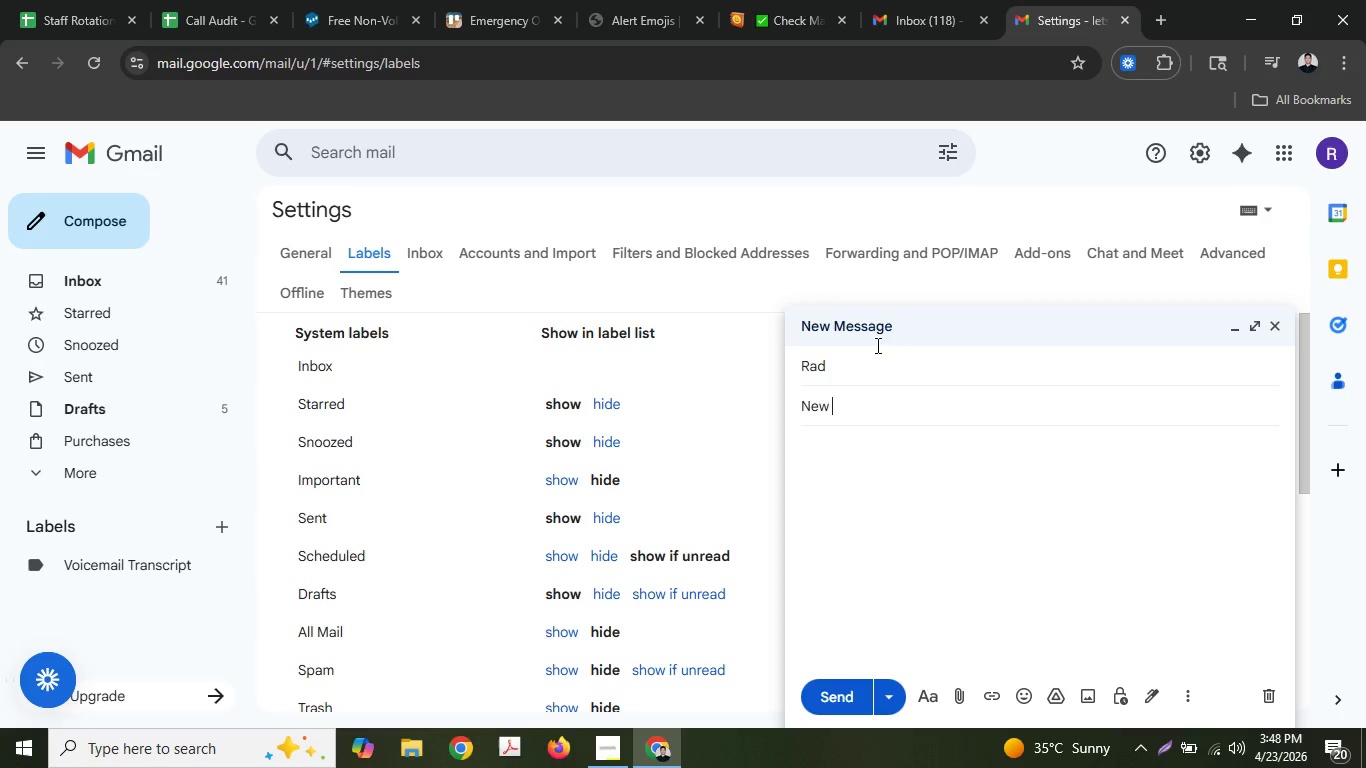 
type( Voicemail f)
 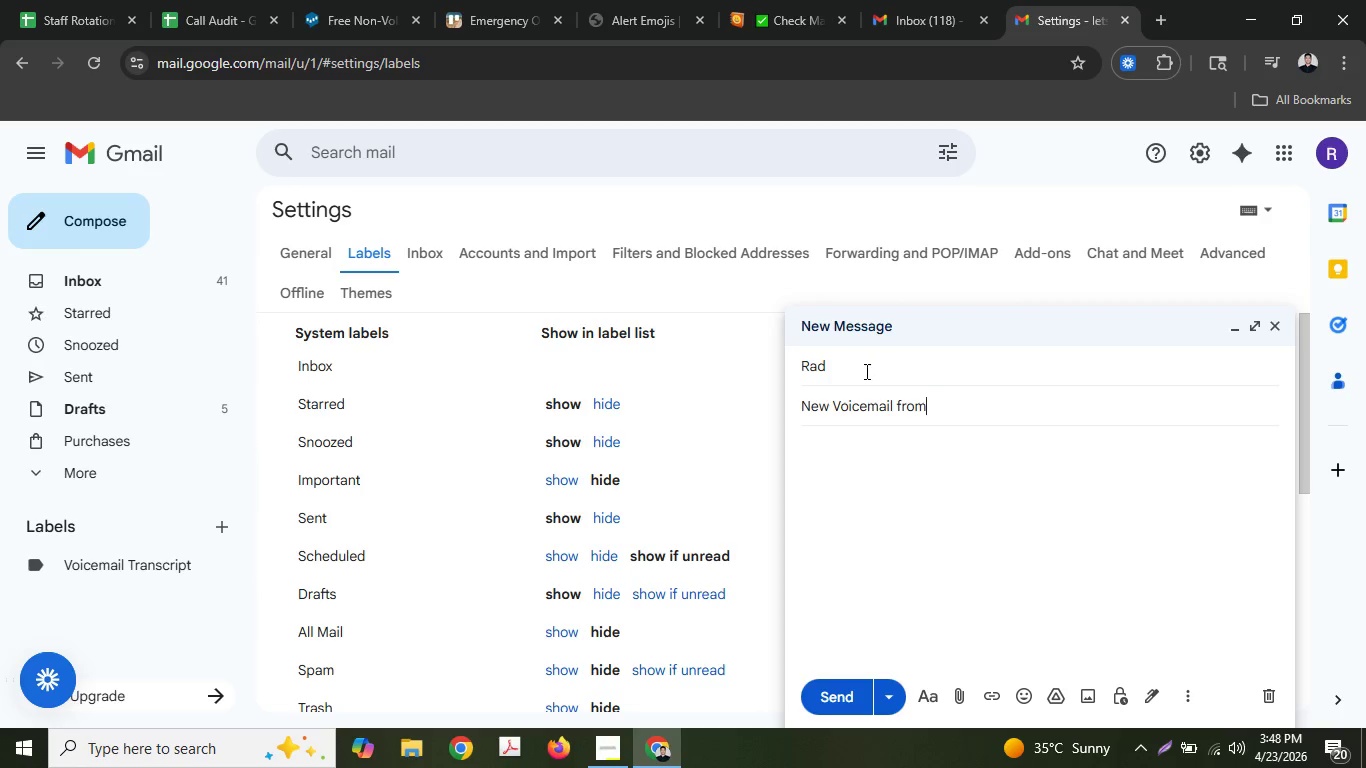 
 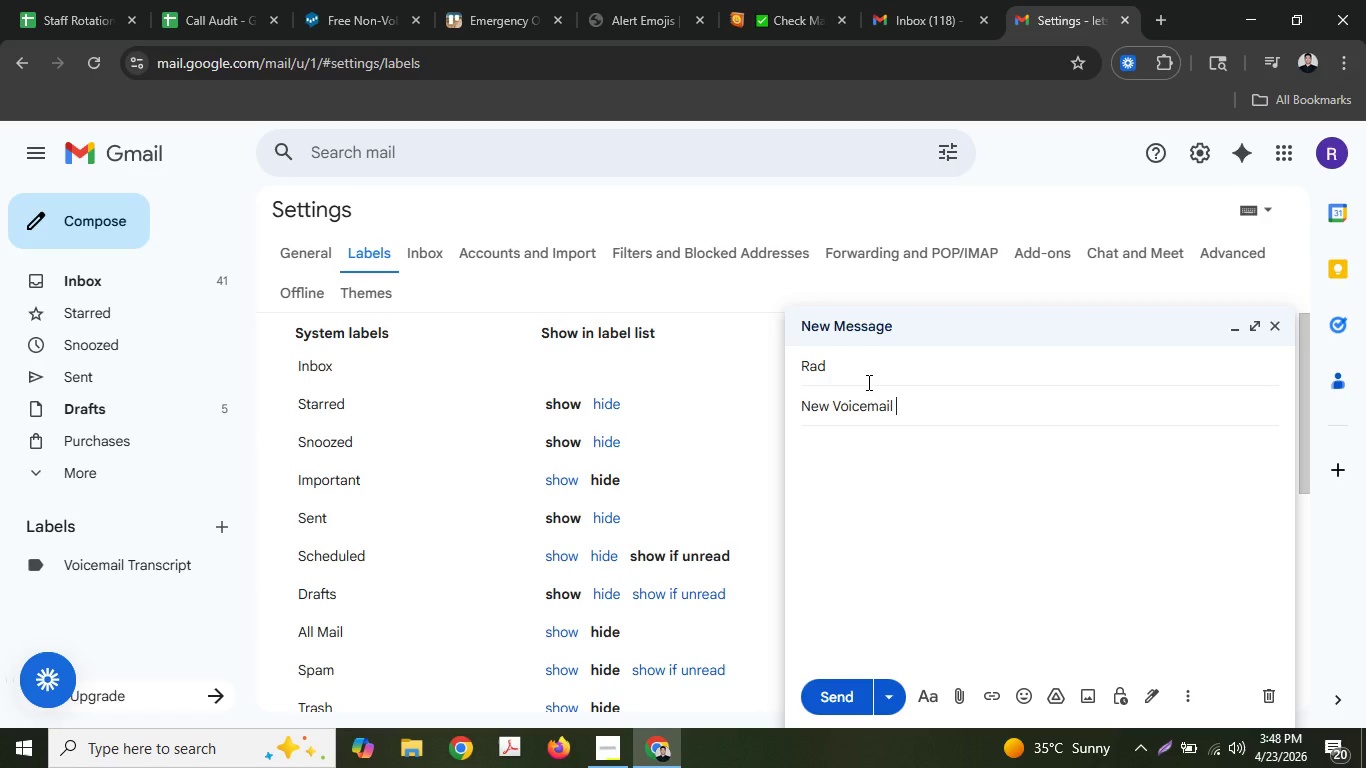 
type(rom )
 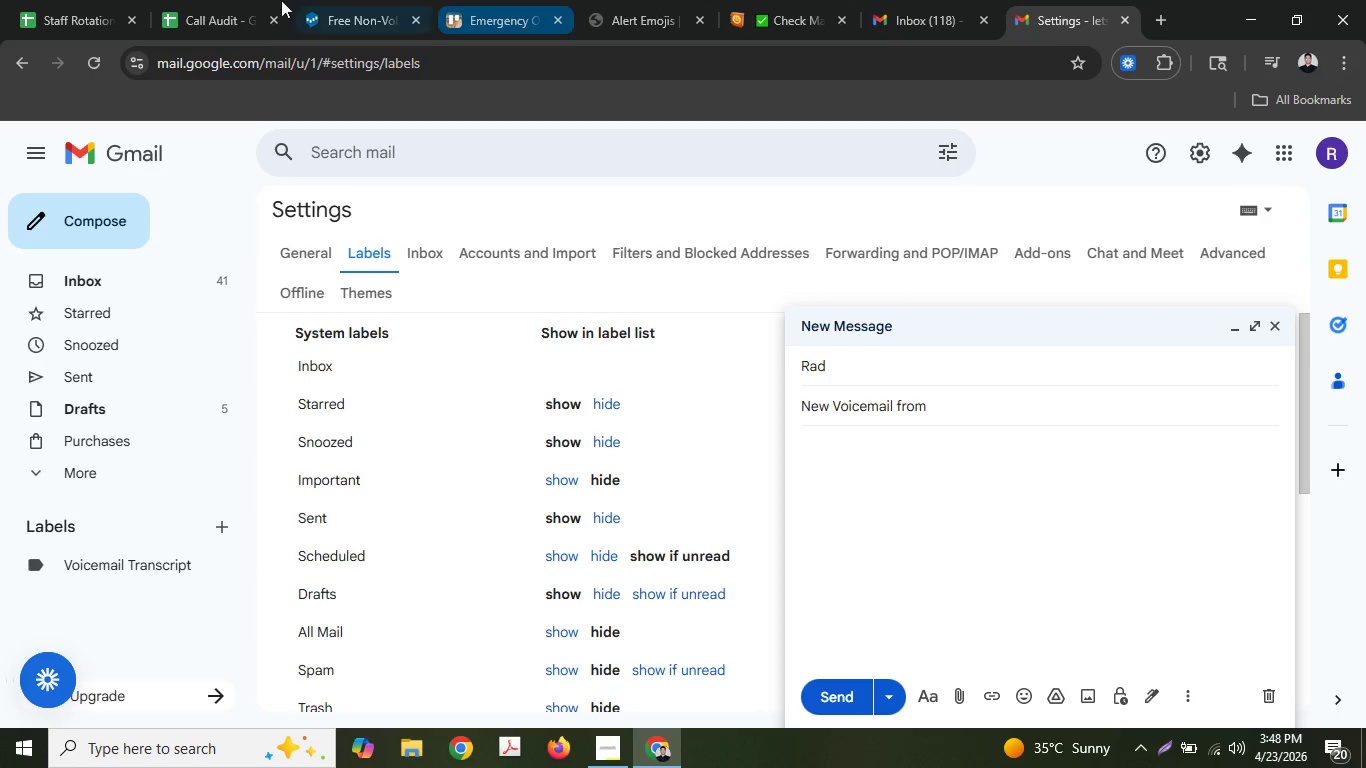 
left_click([255, 0])
 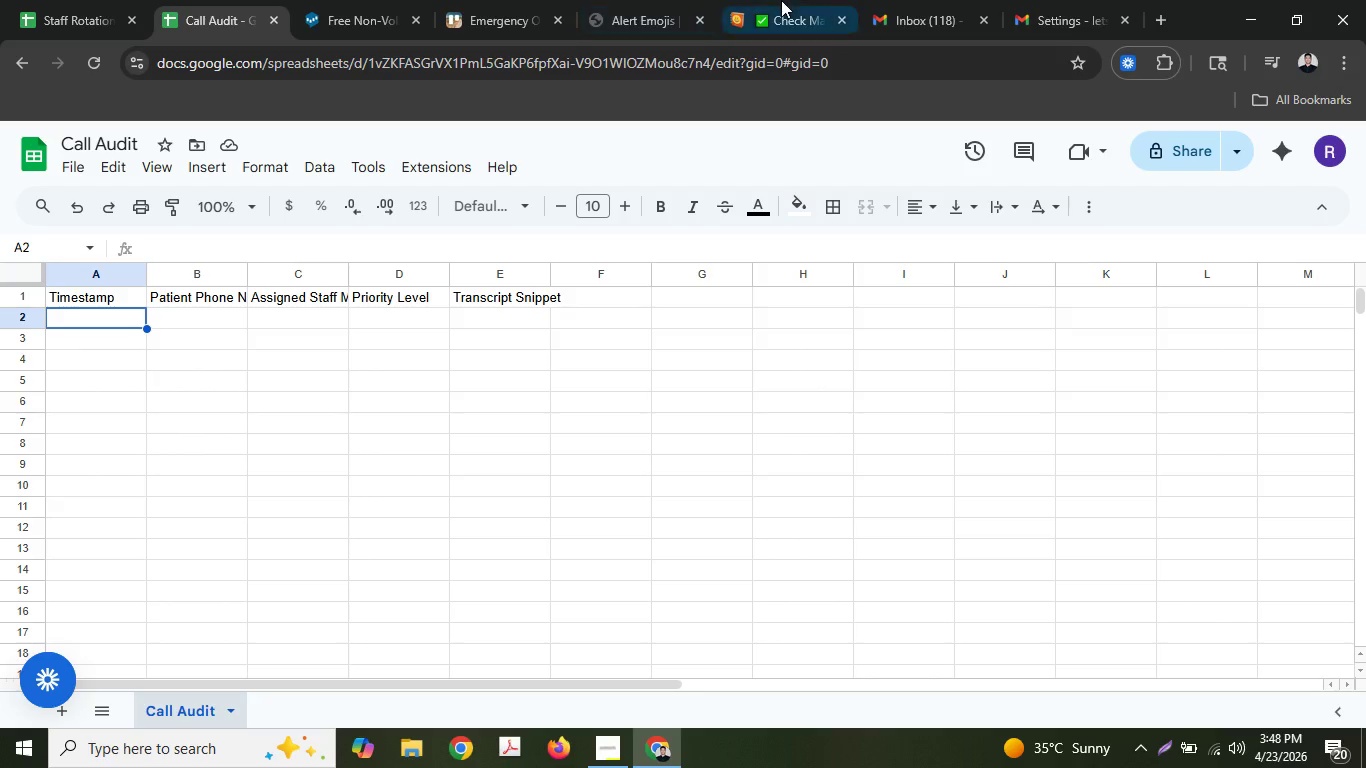 
left_click([781, 0])
 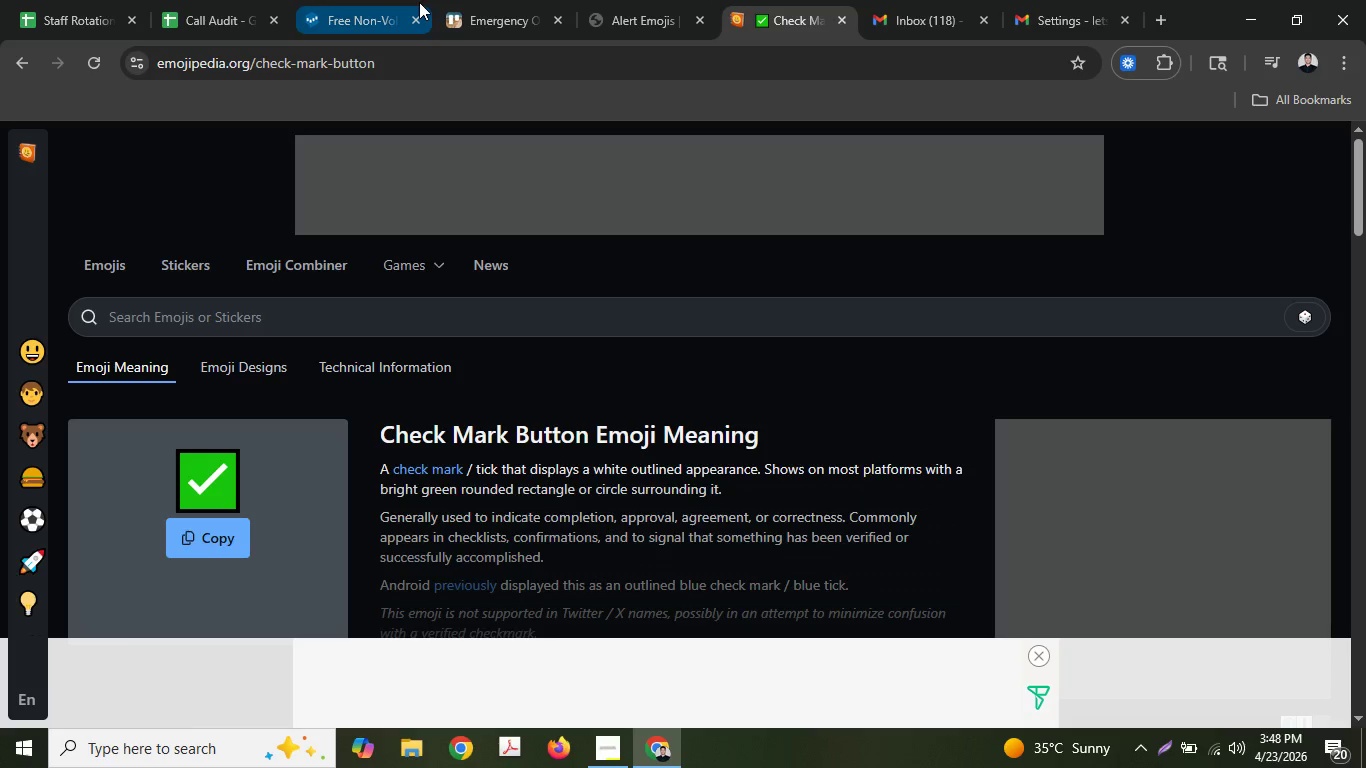 
left_click([409, 2])
 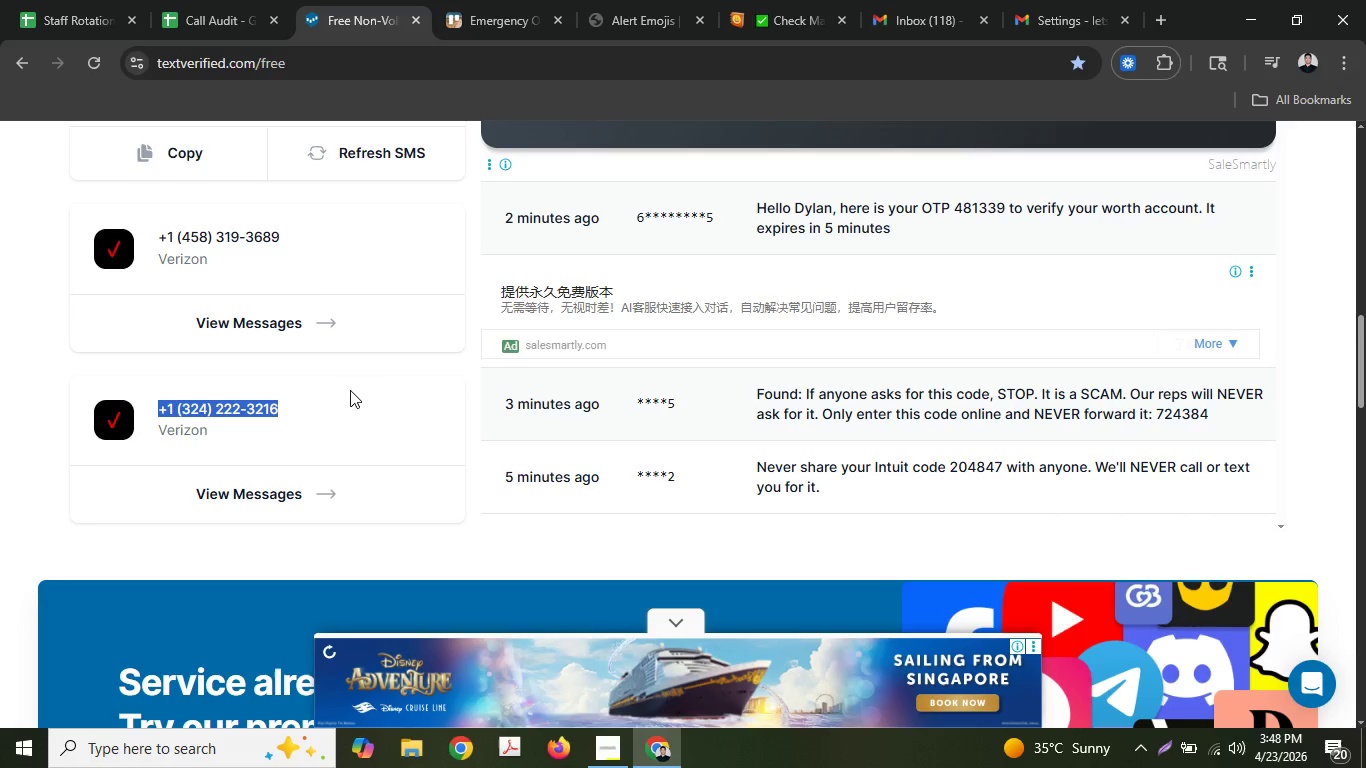 
scroll: coordinate [276, 458], scroll_direction: up, amount: 4.0
 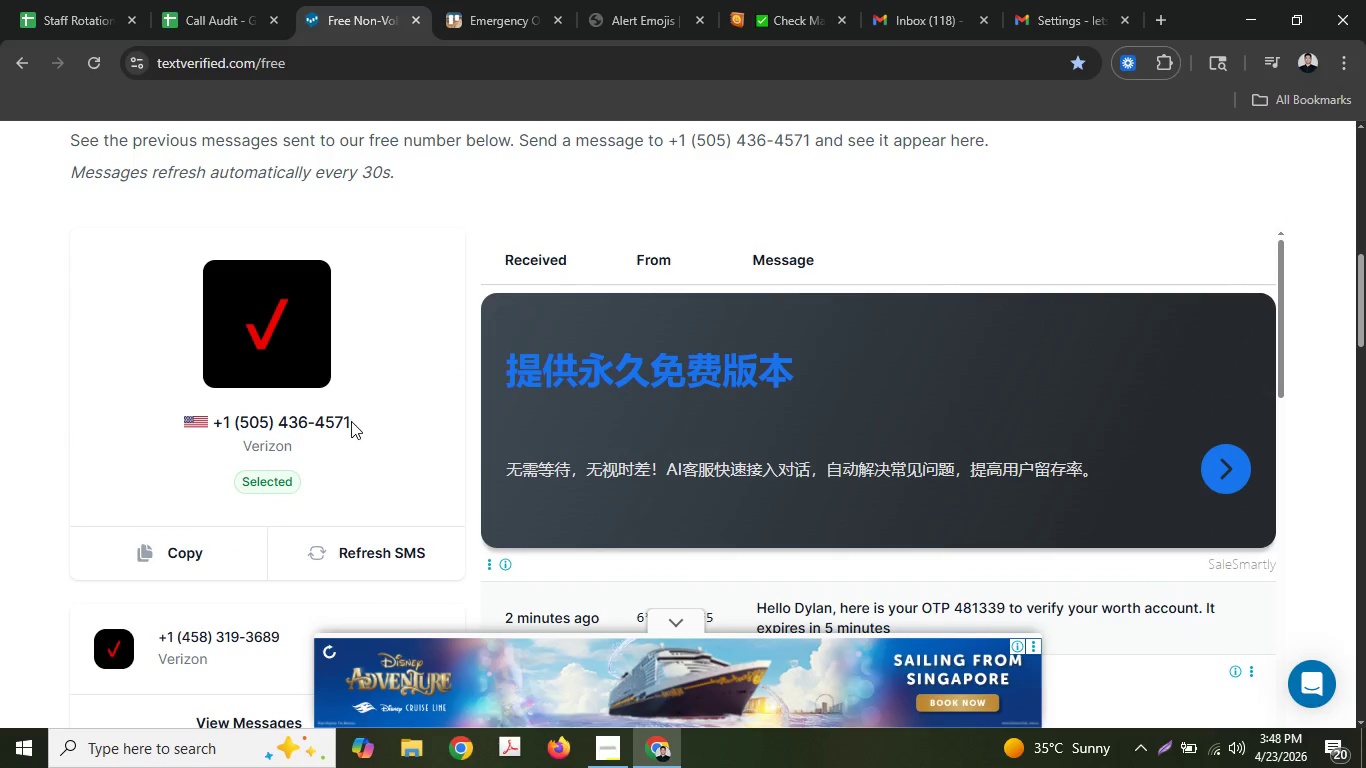 
left_click_drag(start_coordinate=[352, 421], to_coordinate=[214, 413])
 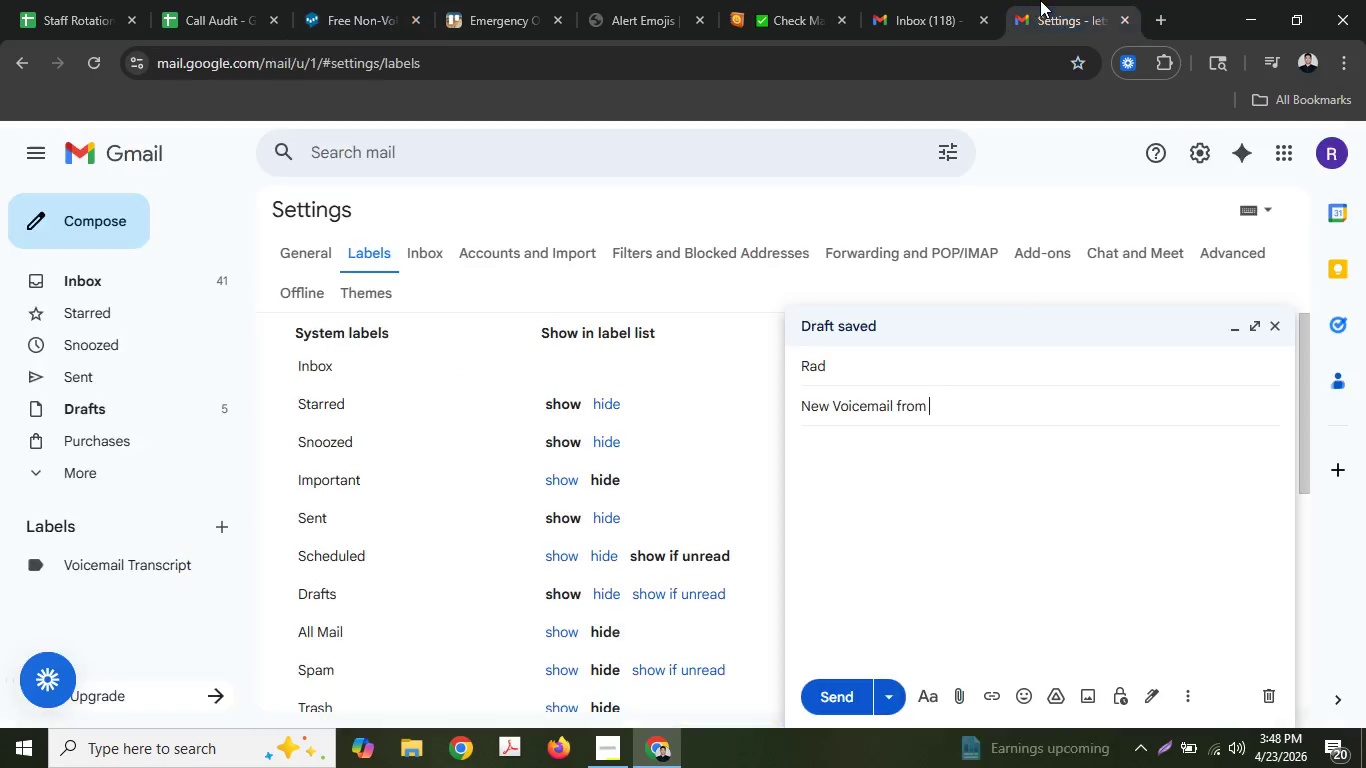 
key(Control+C)
 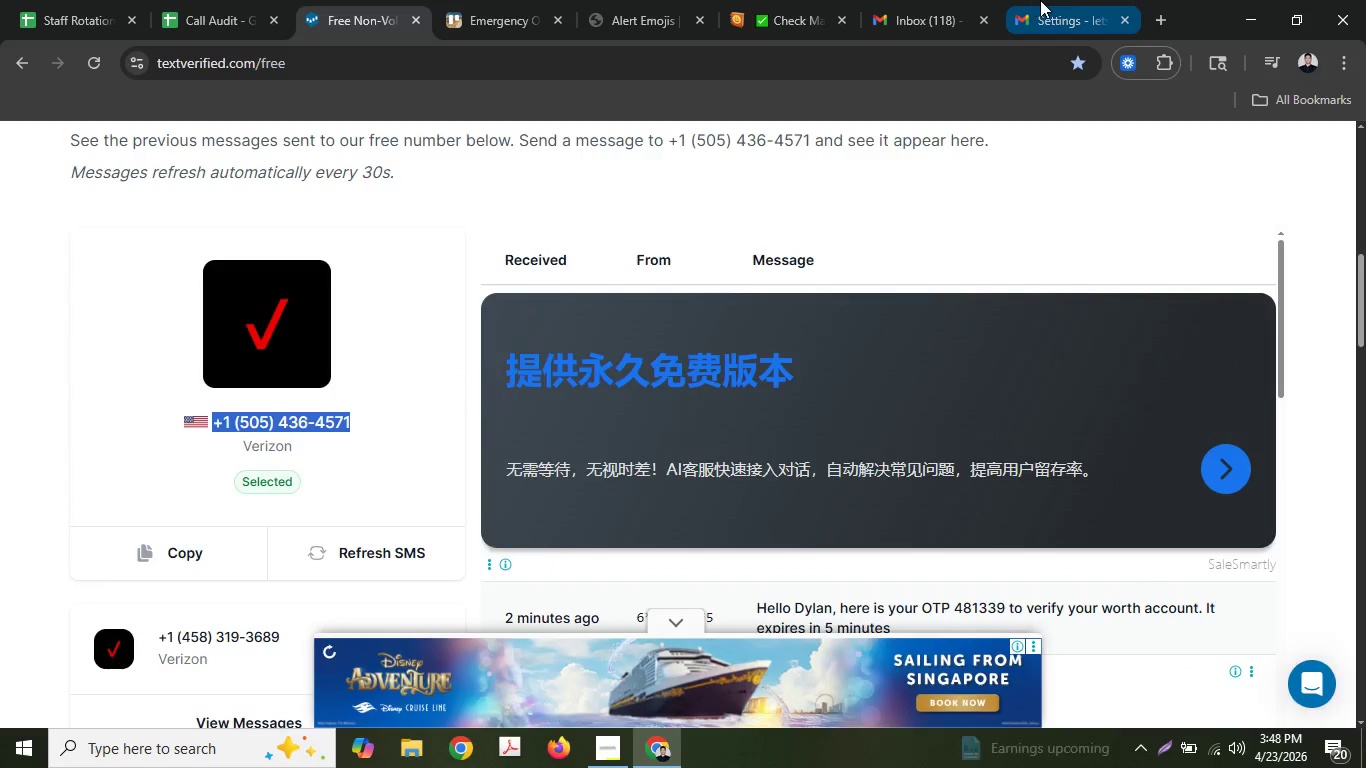 
left_click([1040, 0])
 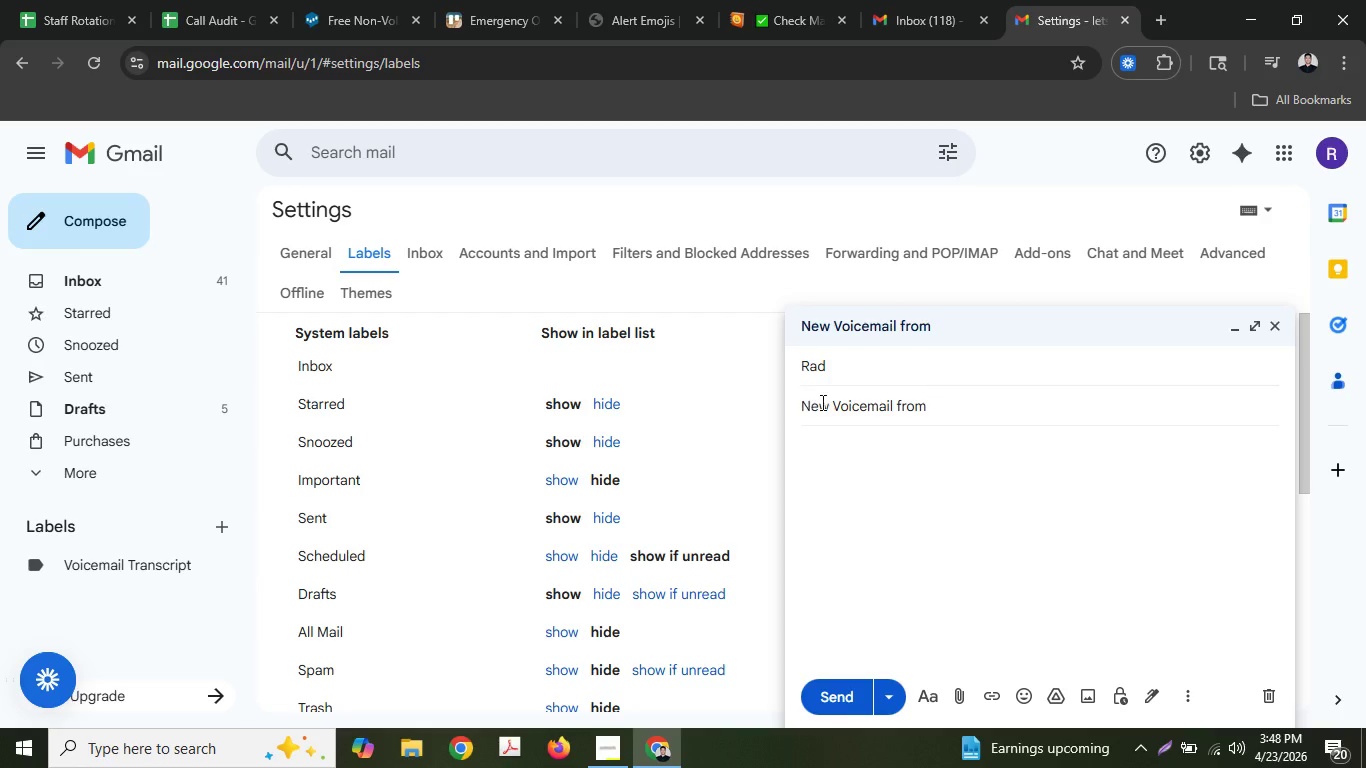 
key(Control+ControlLeft)
 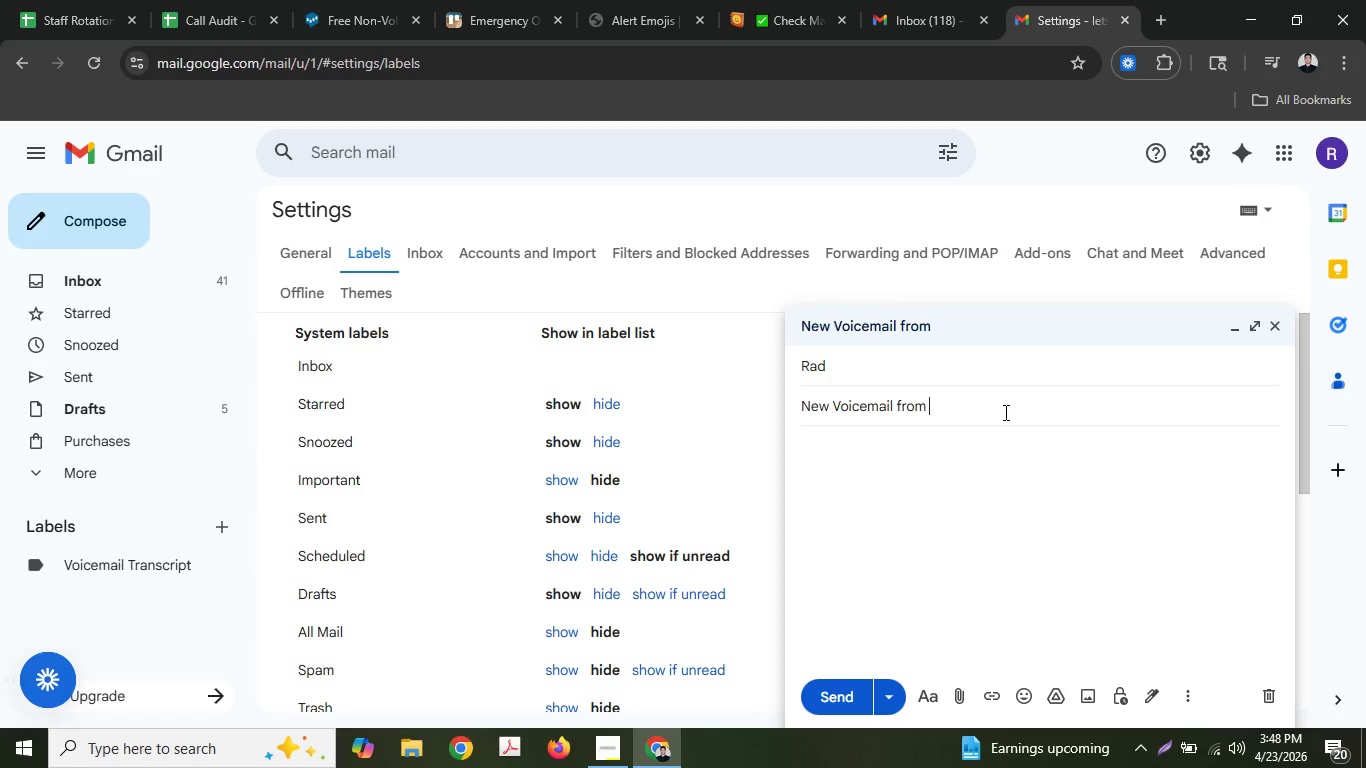 
key(Control+V)
 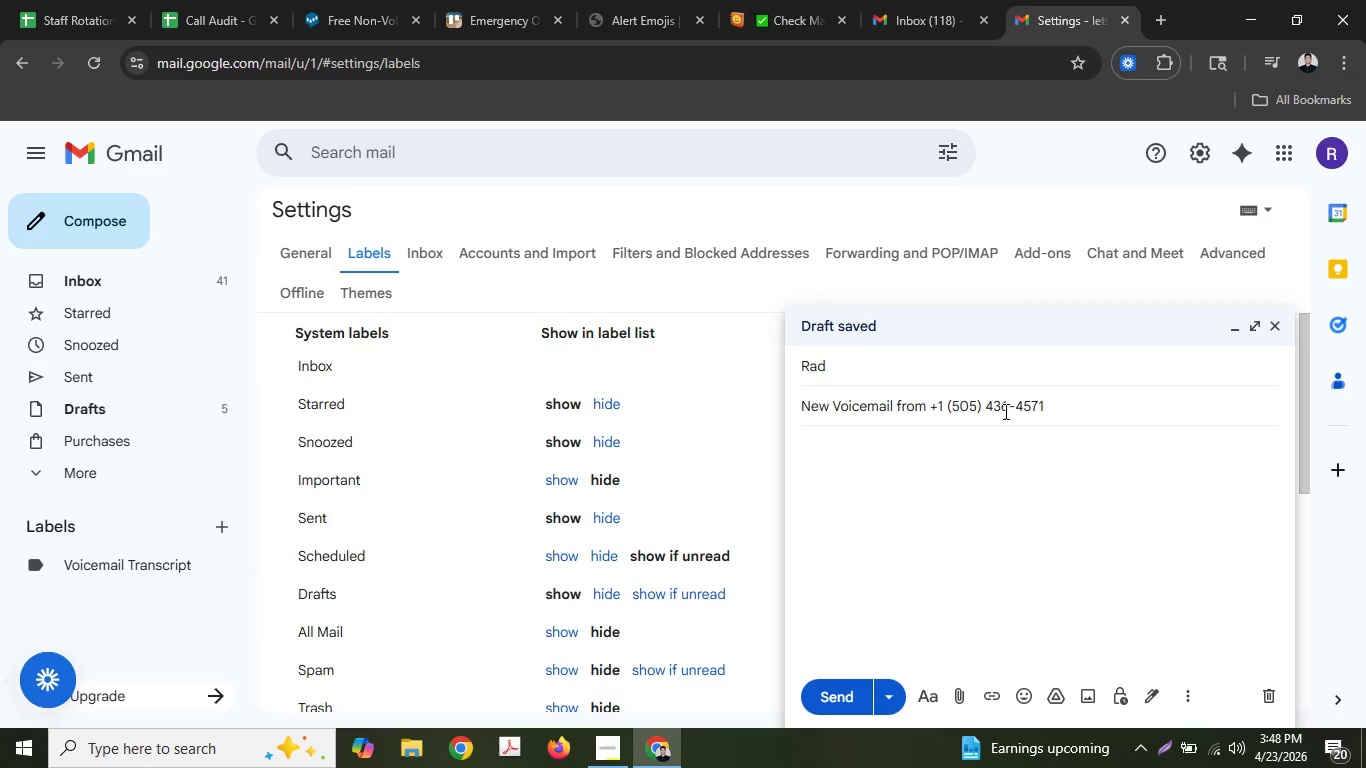 
left_click([950, 440])
 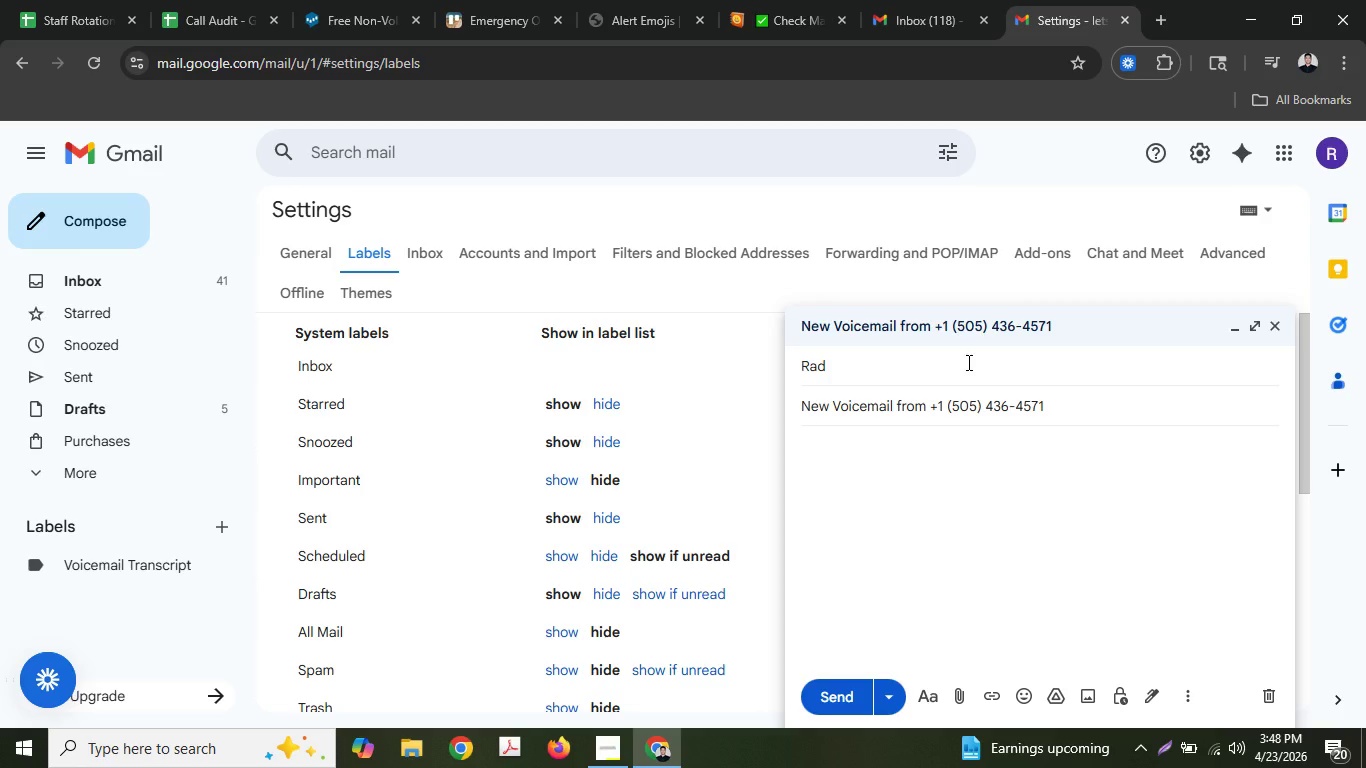 
wait(6.73)
 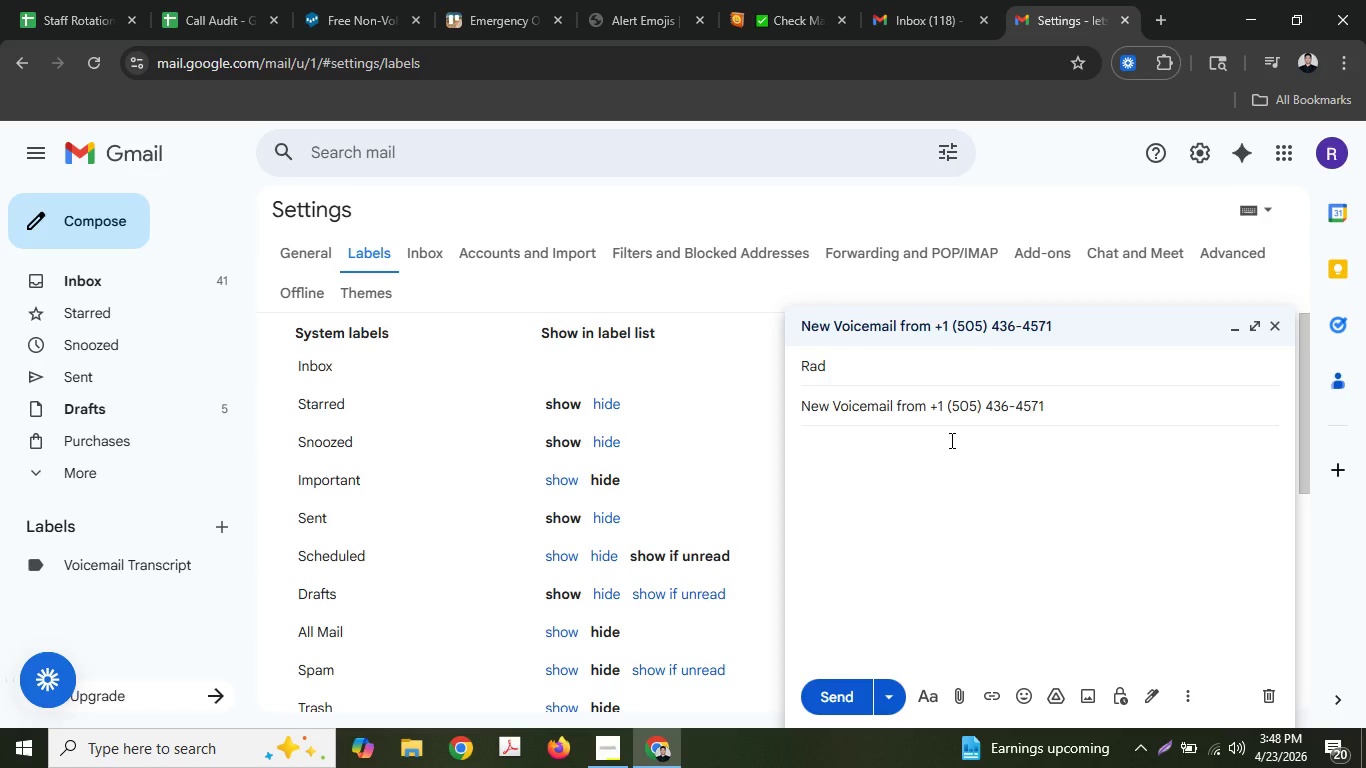 
left_click([1256, 327])
 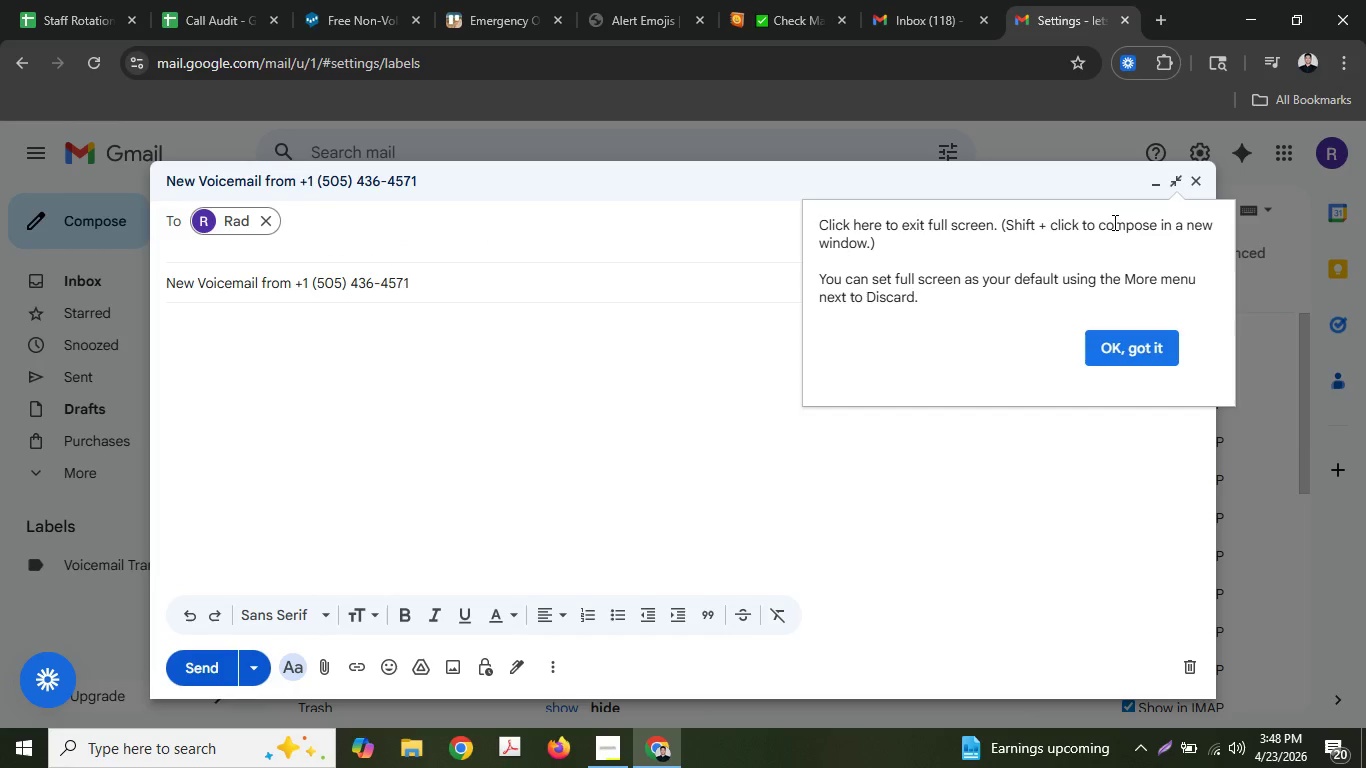 
left_click([1115, 346])
 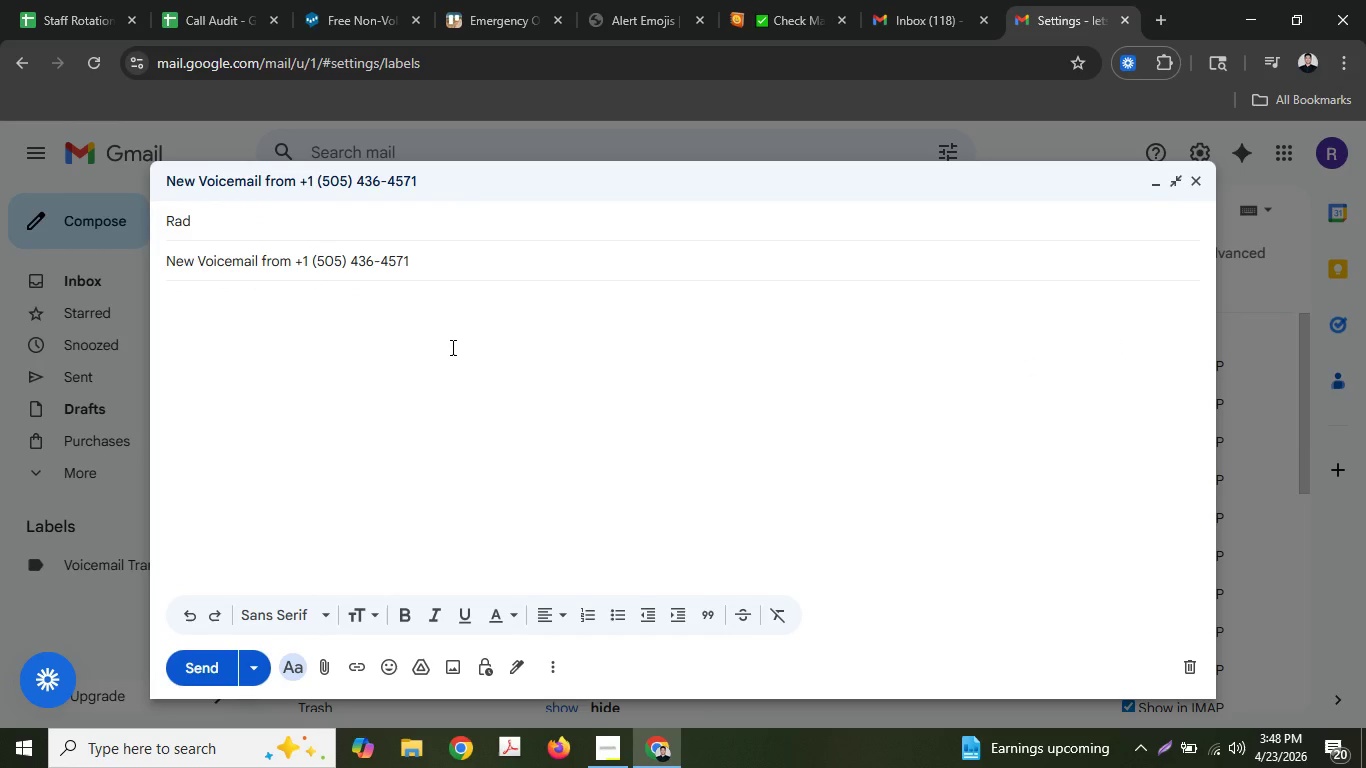 
wait(6.36)
 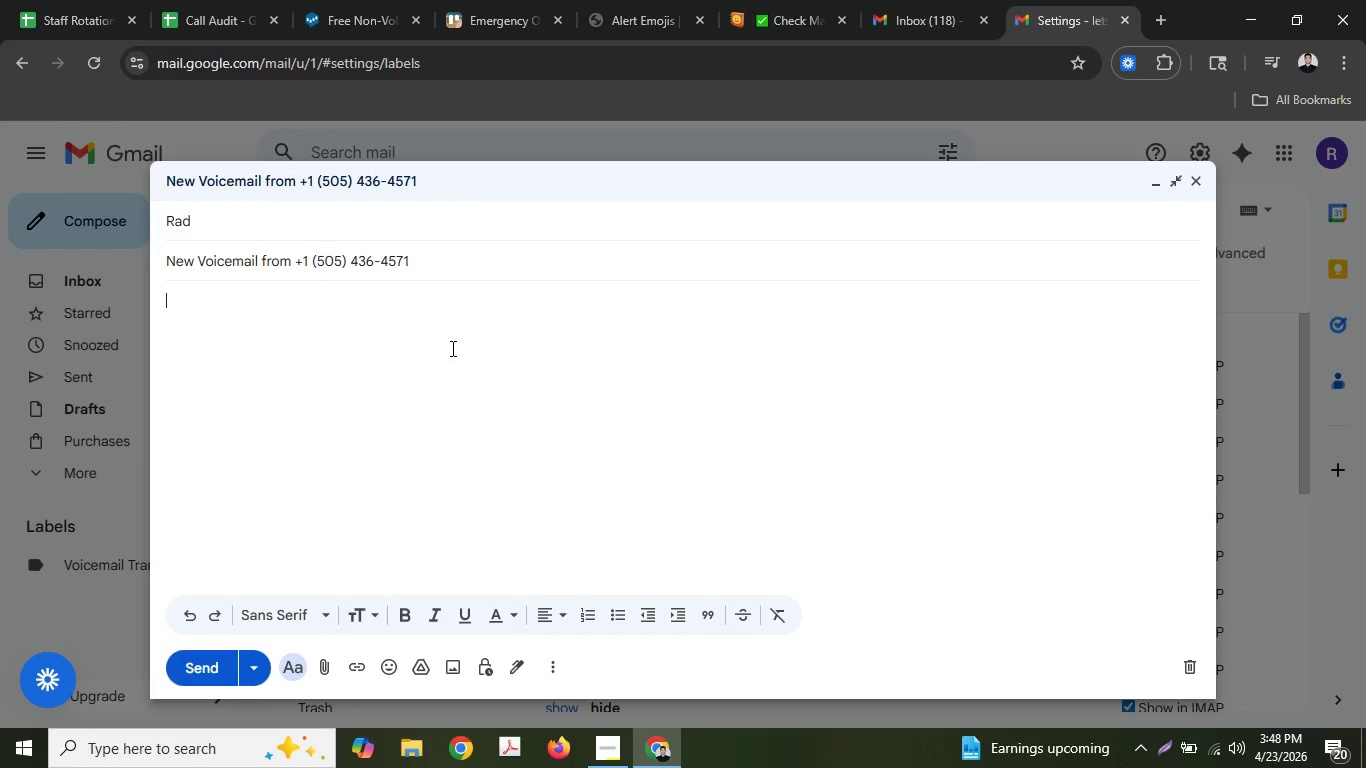 
type(Voiceme)
key(Backspace)
type(aol)
 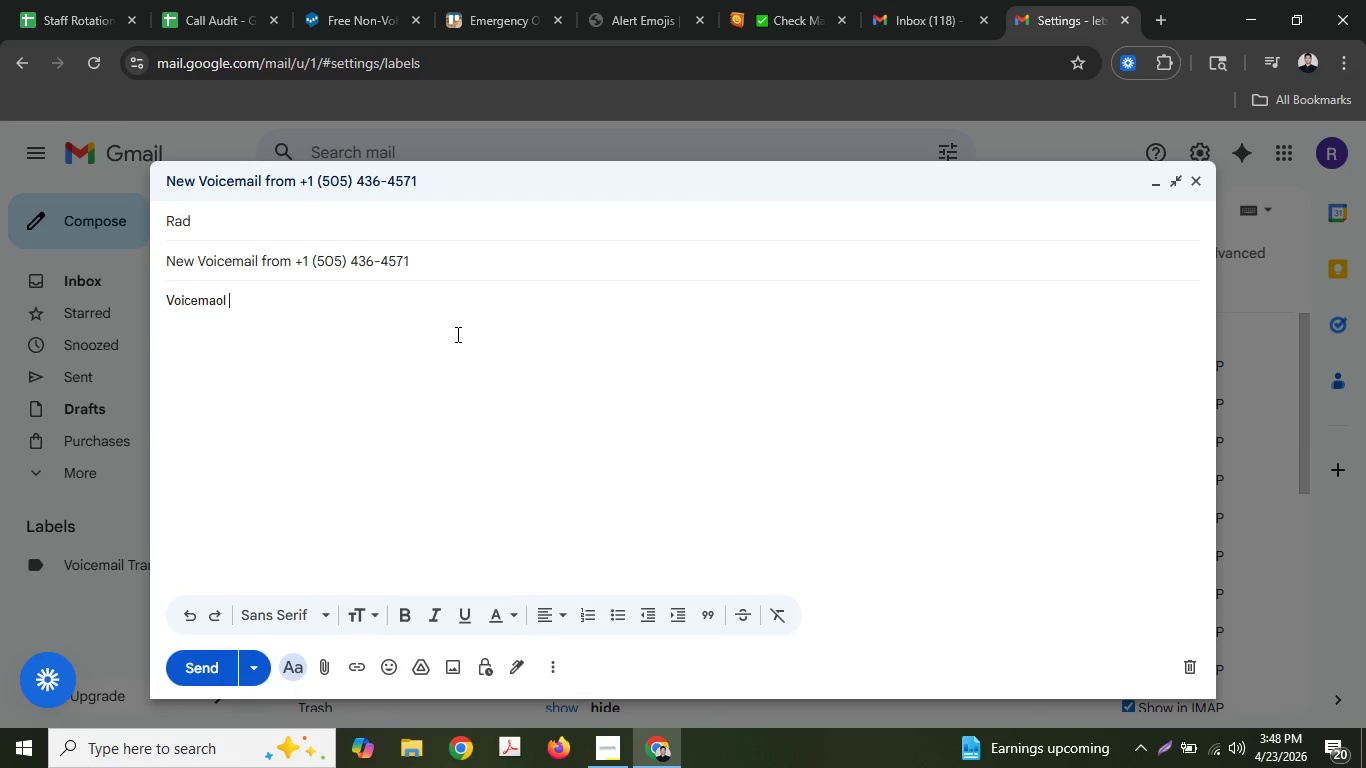 
type( )
key(Backspace)
key(Backspace)
key(Backspace)
type(l)
key(Backspace)
type(io)
key(Backspace)
type(l )
 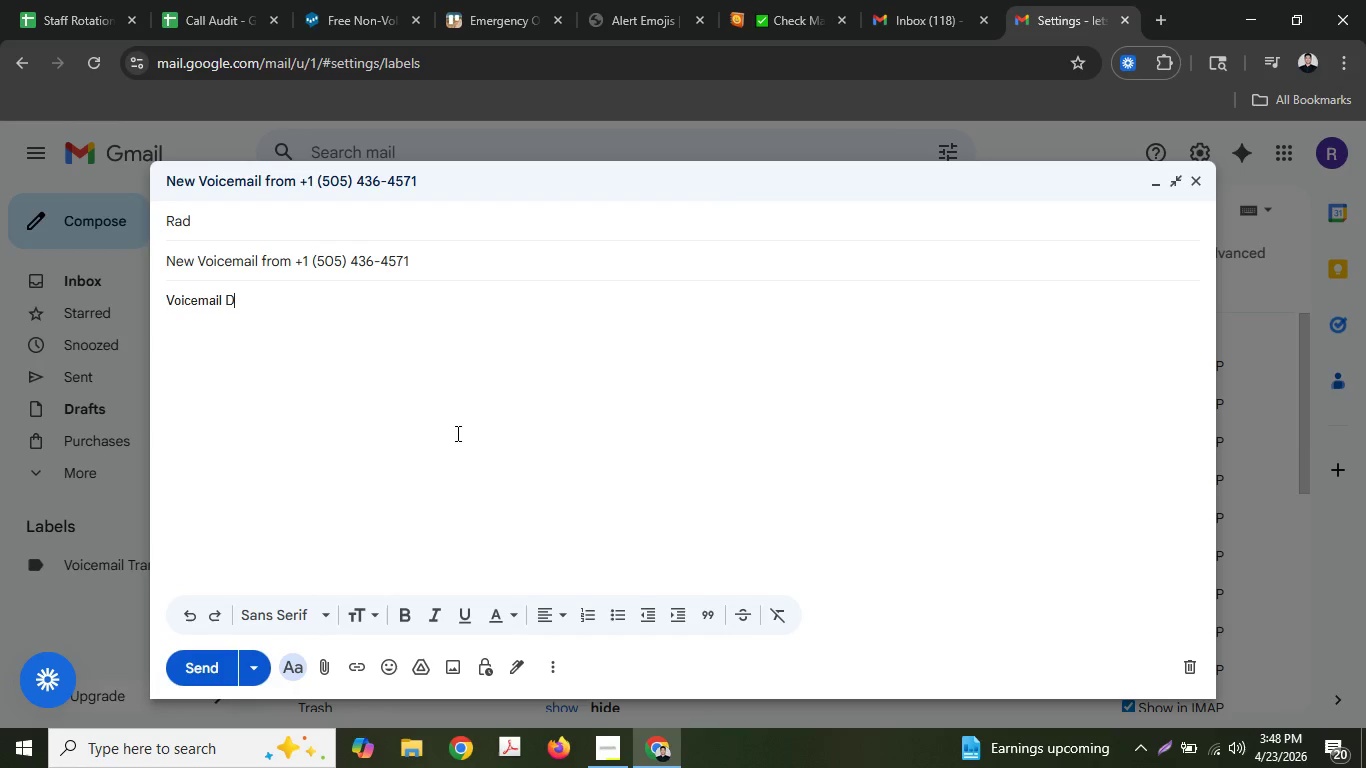 
type(Details:)
 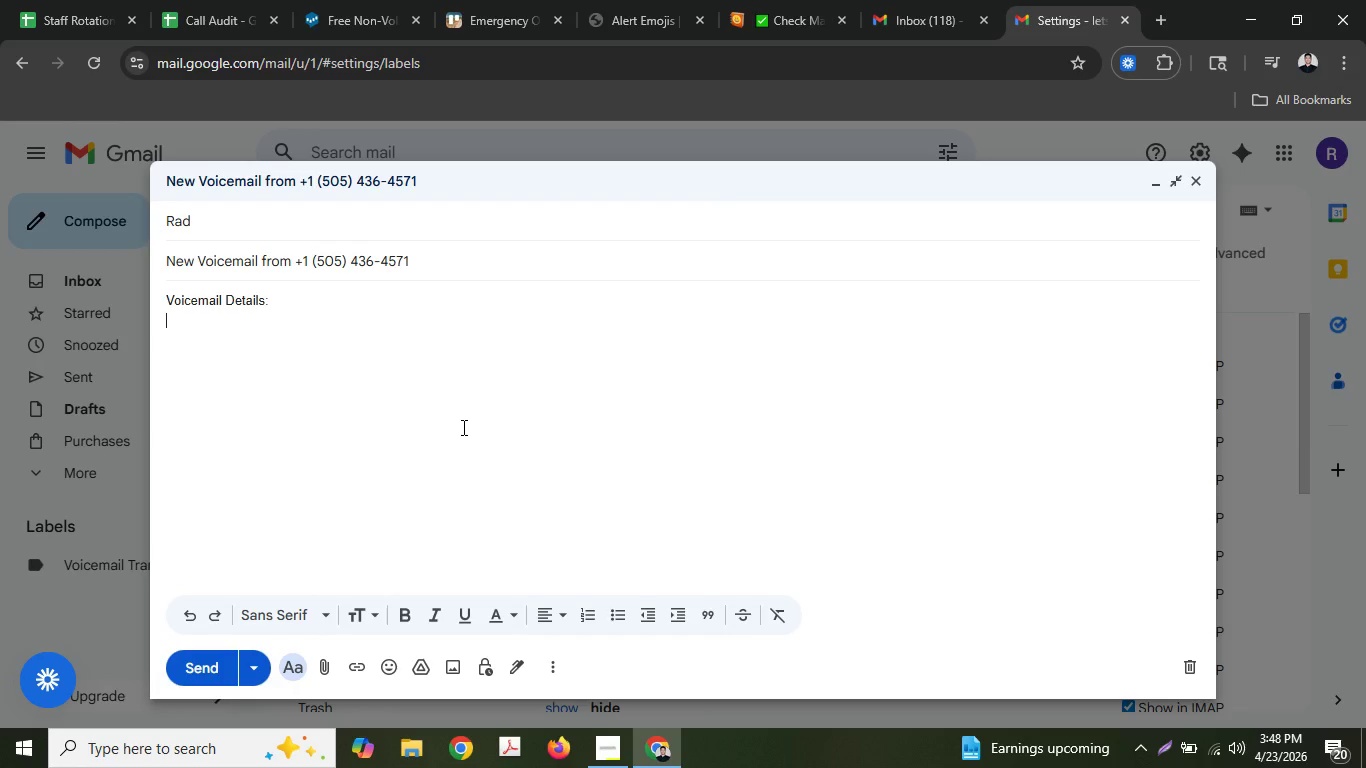 
key(Enter)
 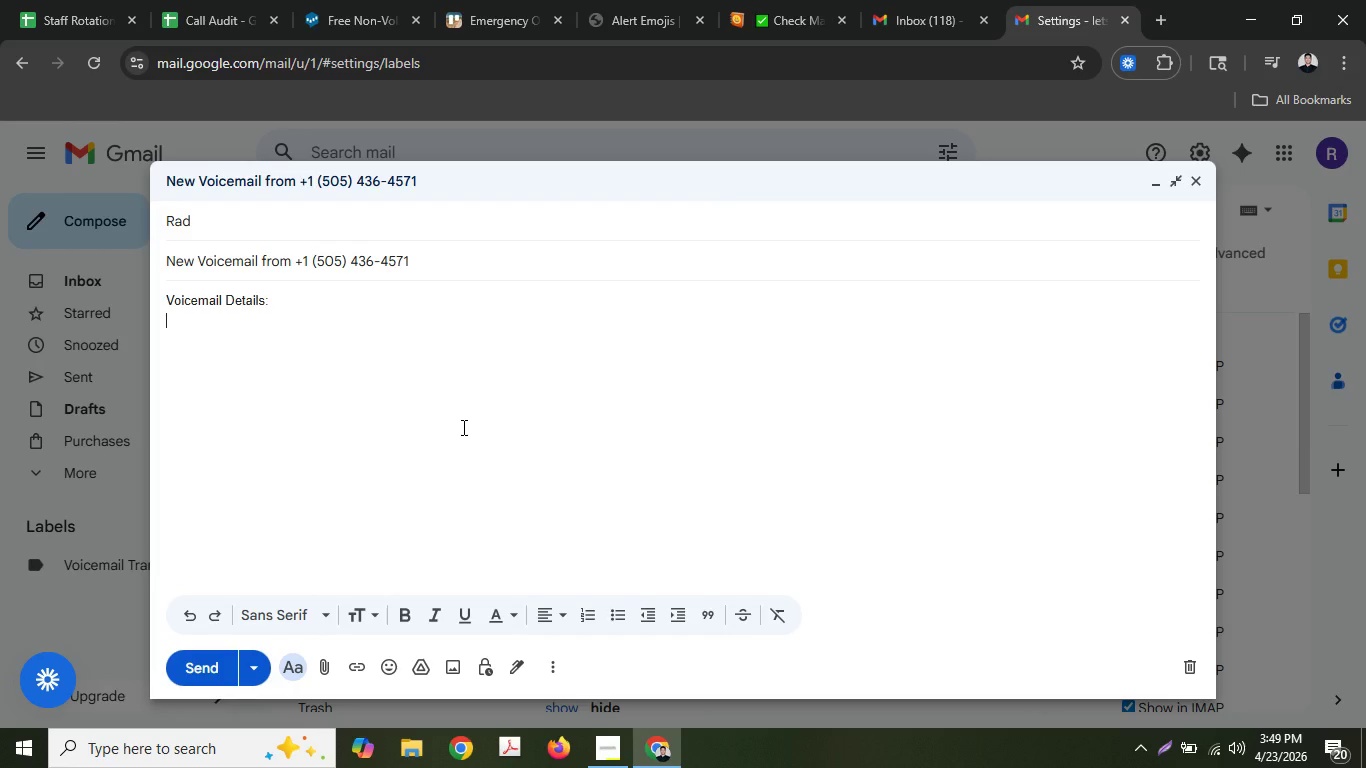 
wait(39.16)
 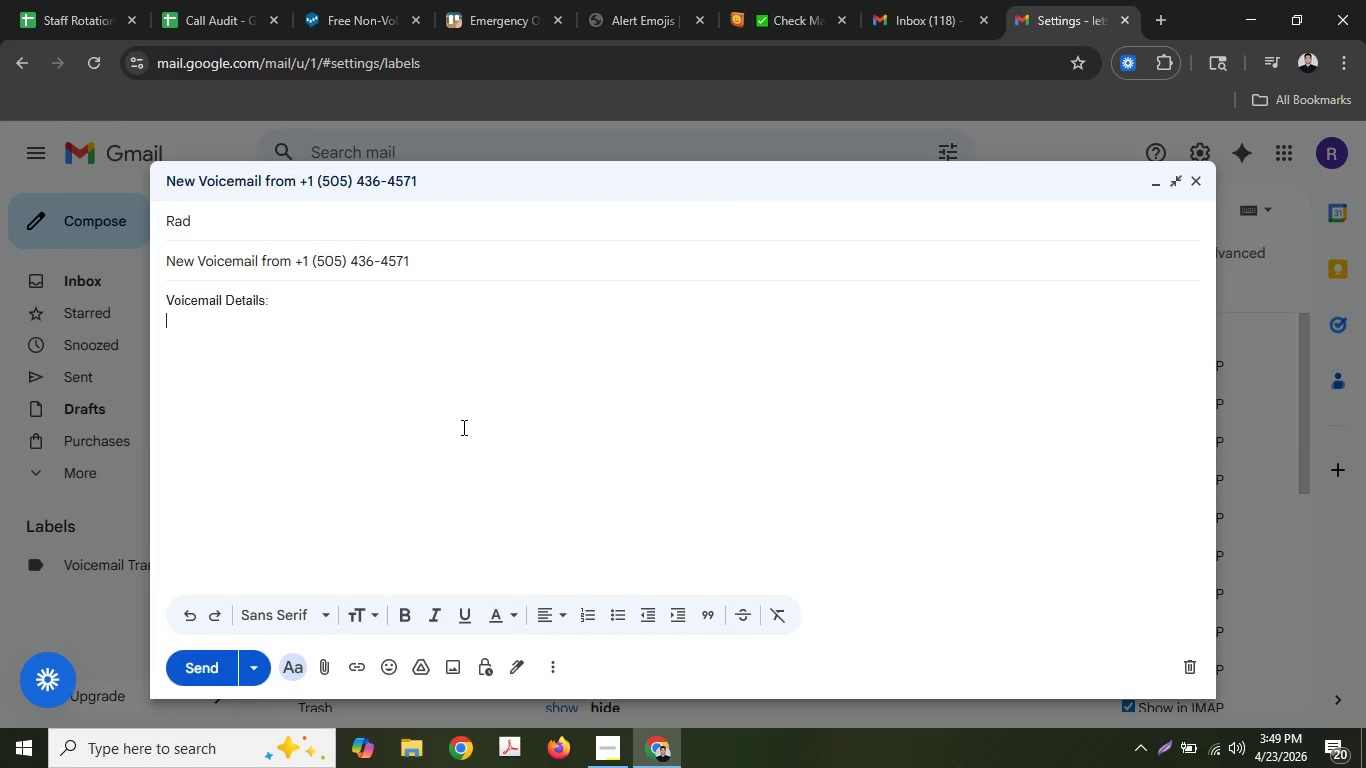 
left_click([304, 343])
 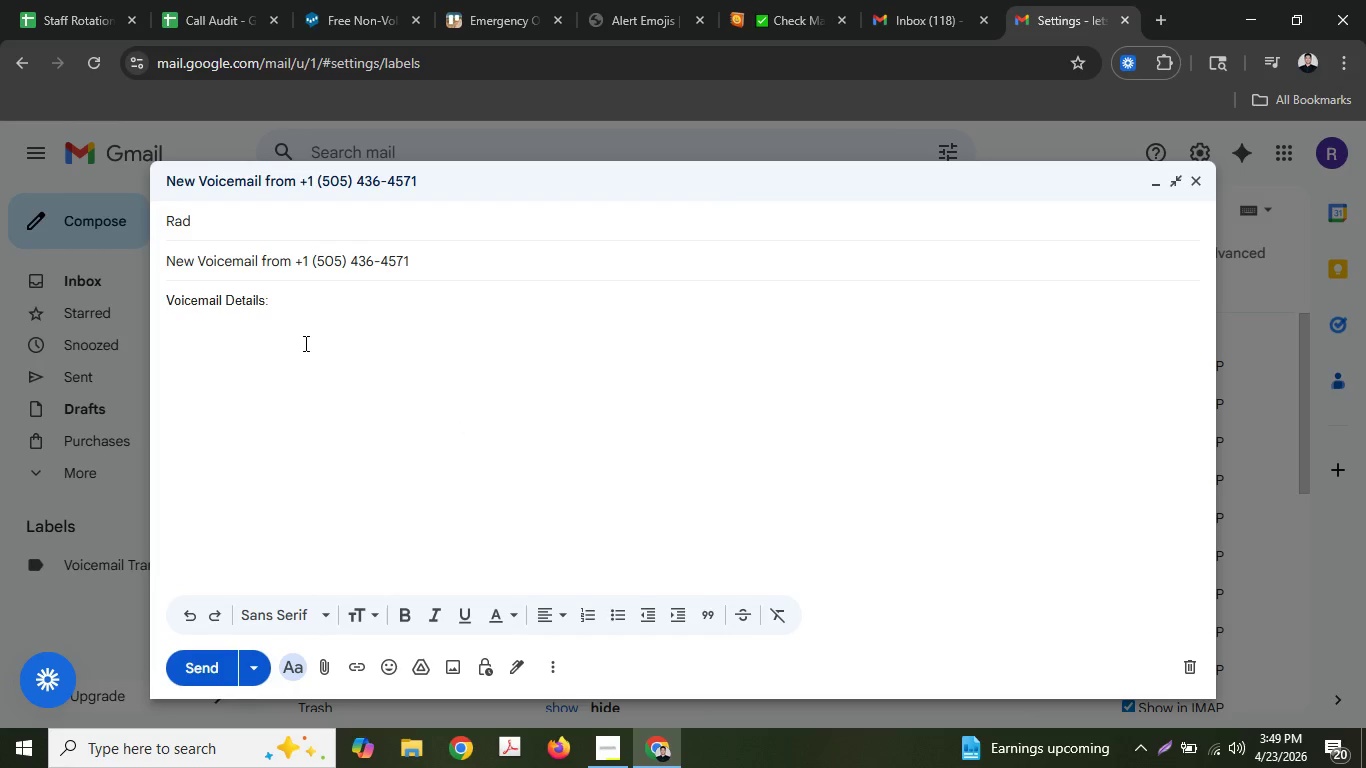 
type(Pa)
 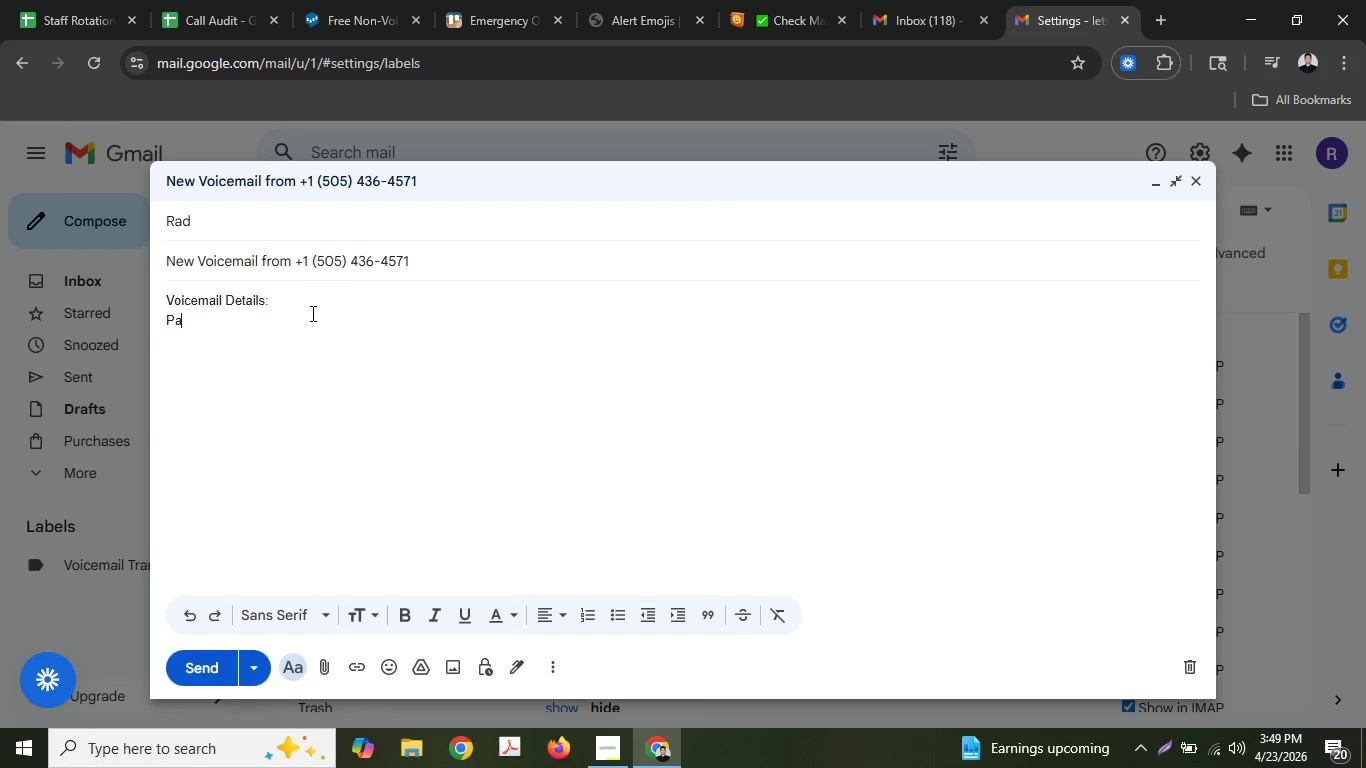 
type(tient Name: Not Provided)
 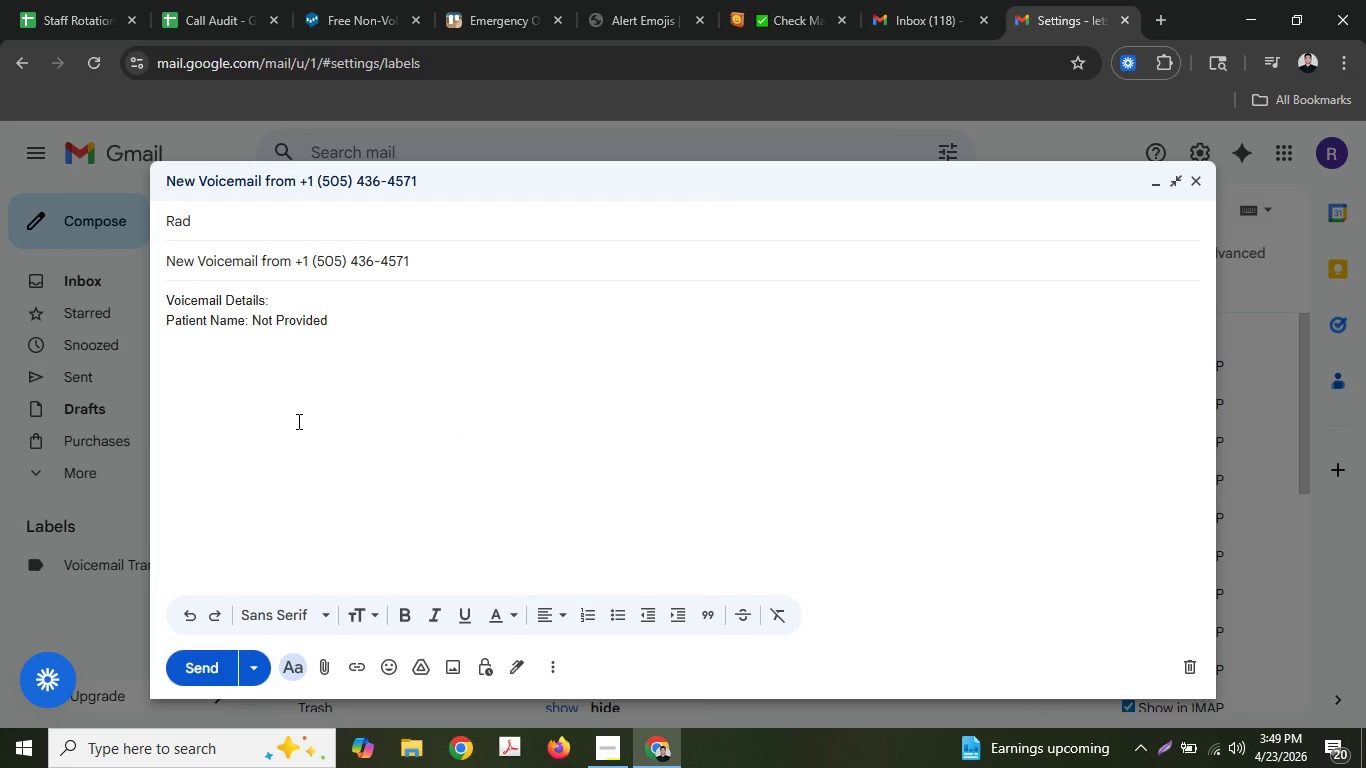 
key(Enter)
 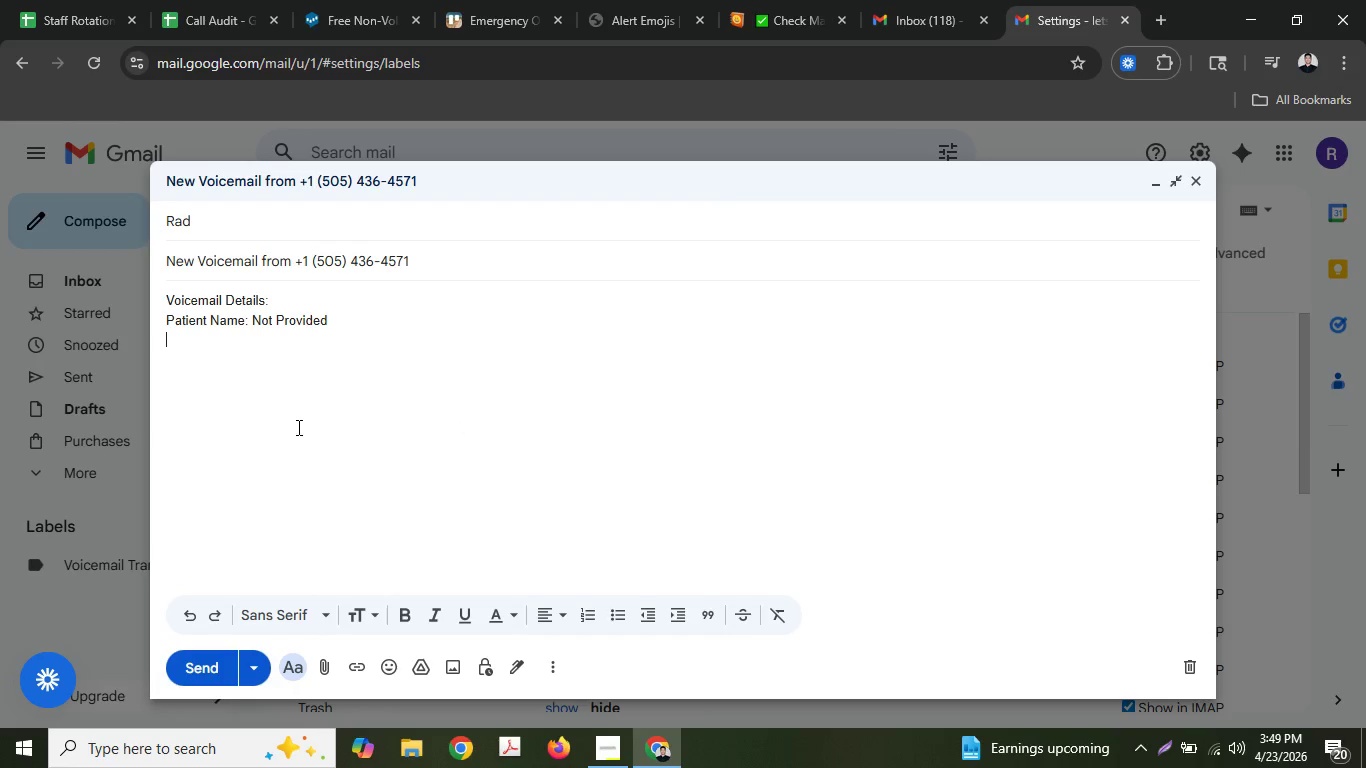 
type(Caller)
 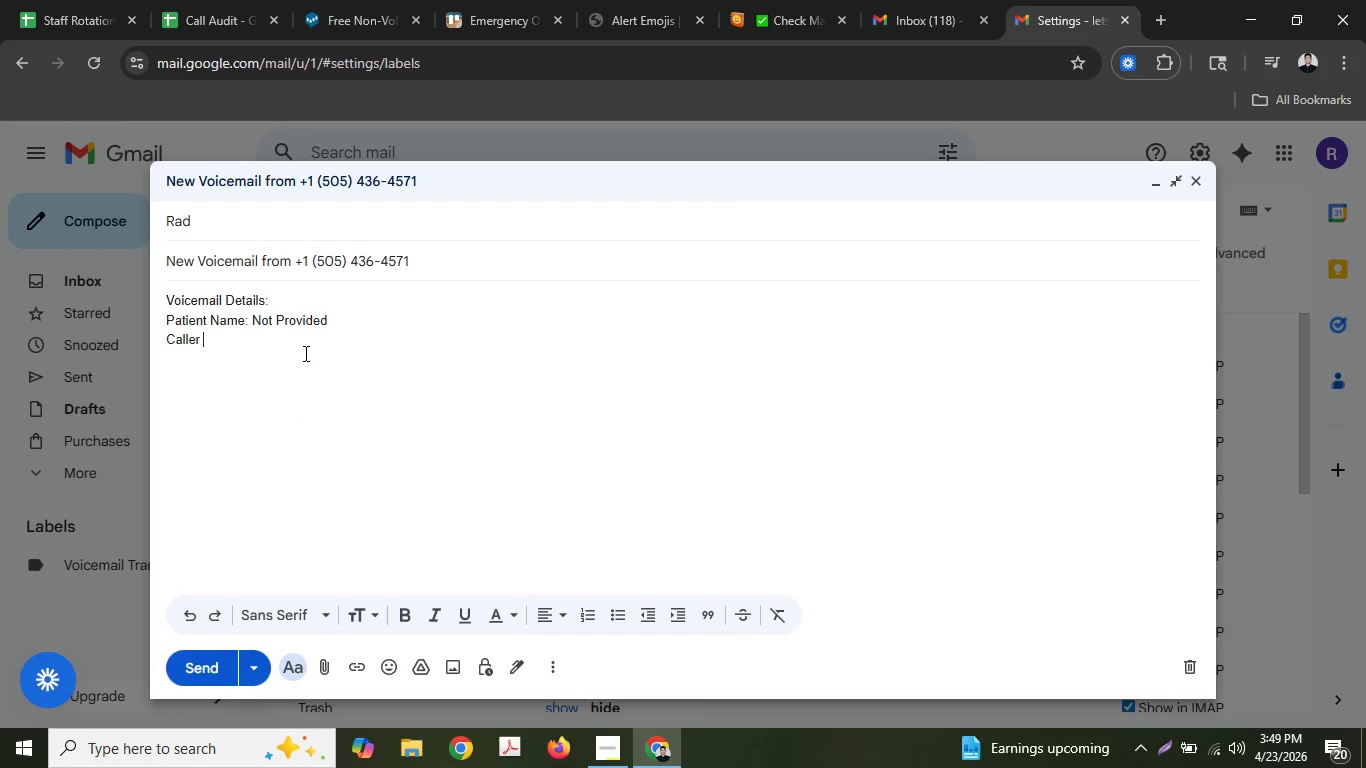 
type( ID: )
 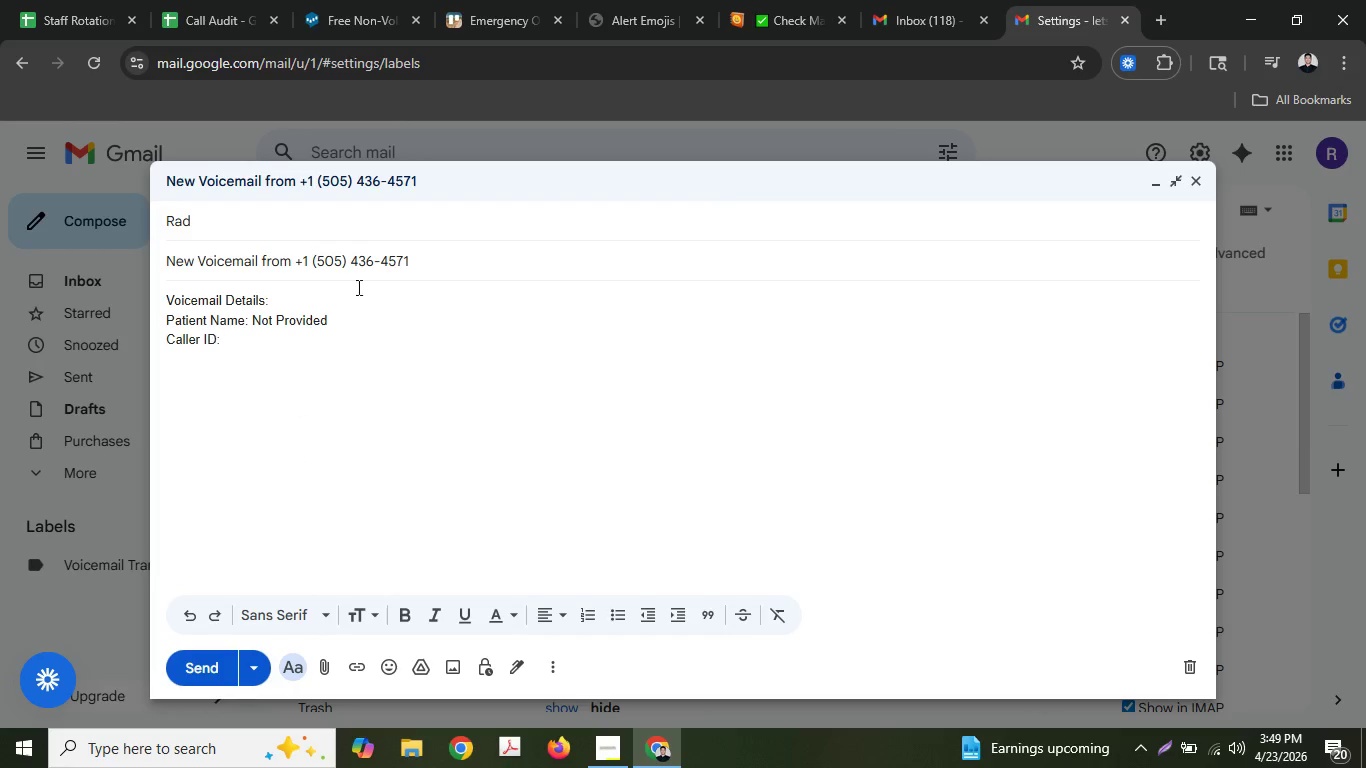 
left_click_drag(start_coordinate=[439, 256], to_coordinate=[296, 262])
 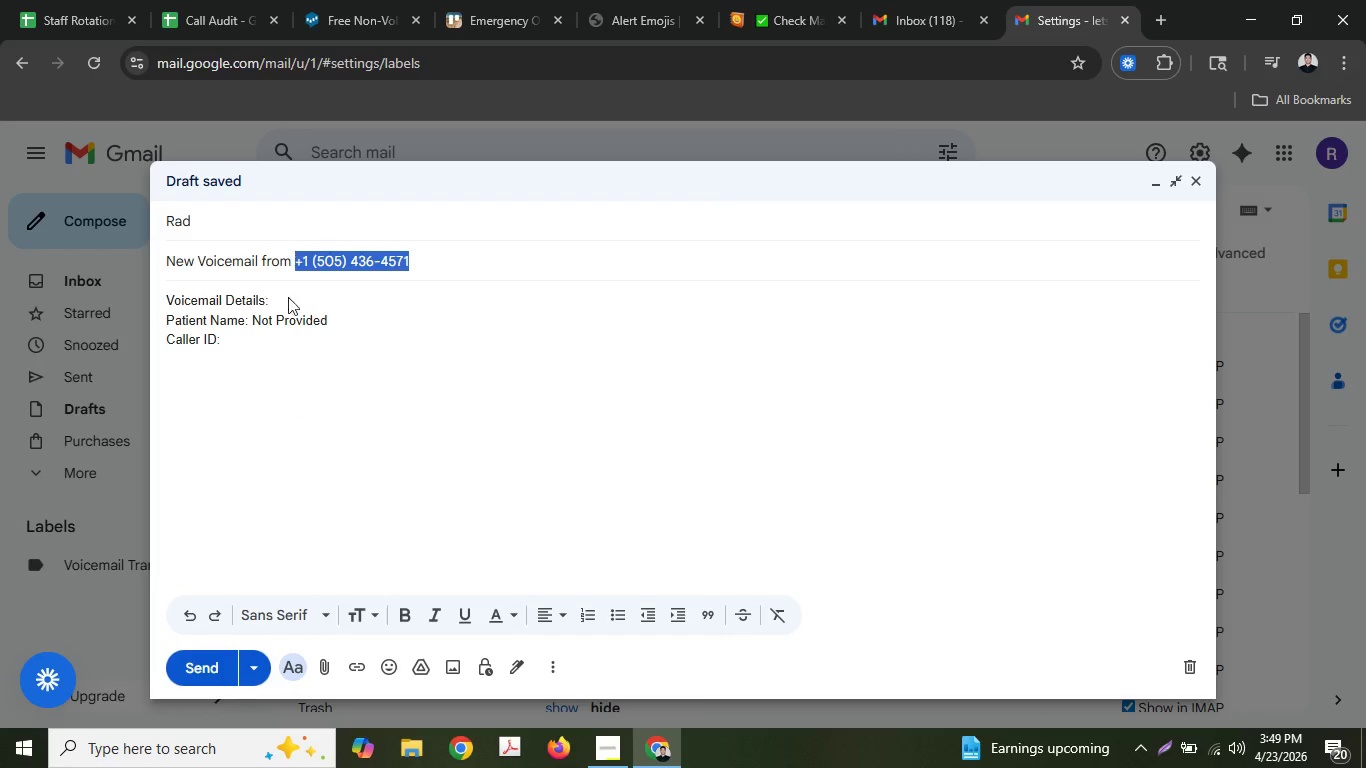 
key(Control+ControlLeft)
 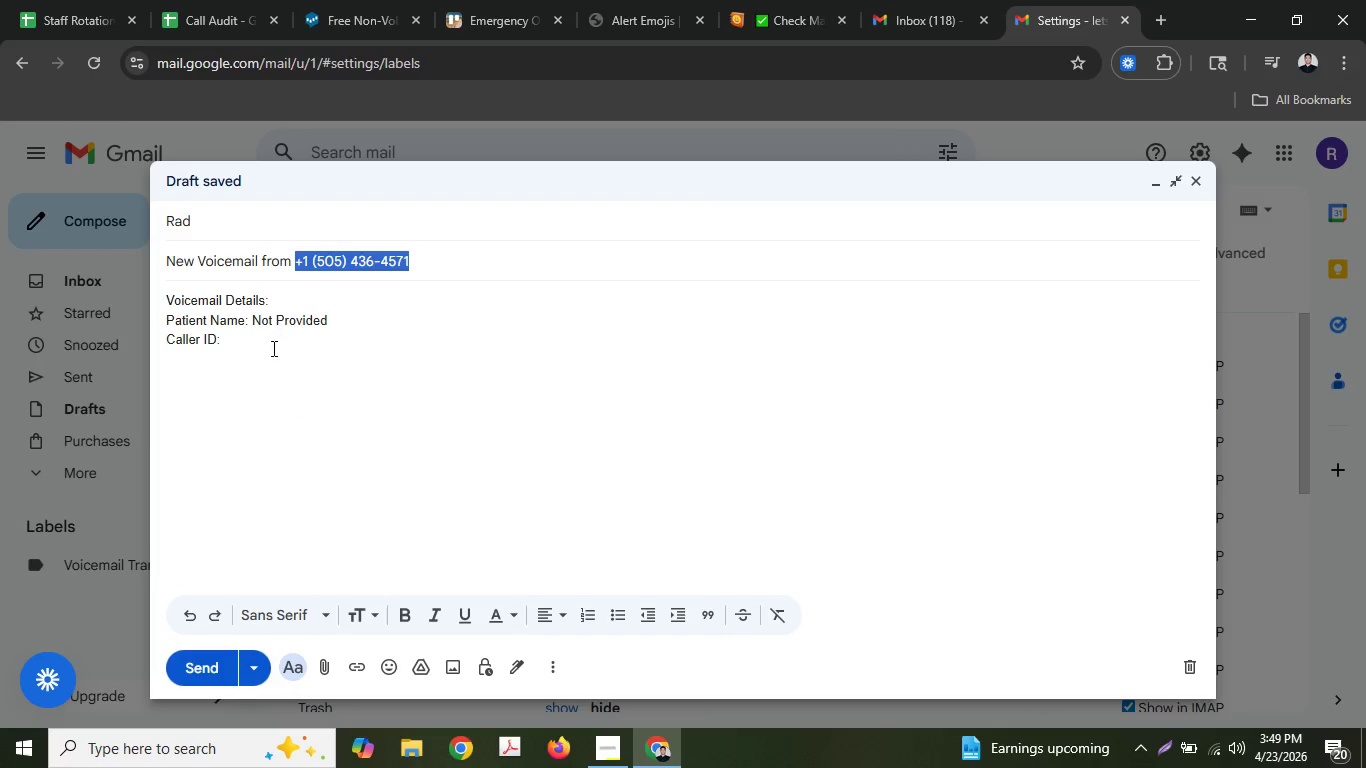 
key(Control+C)
 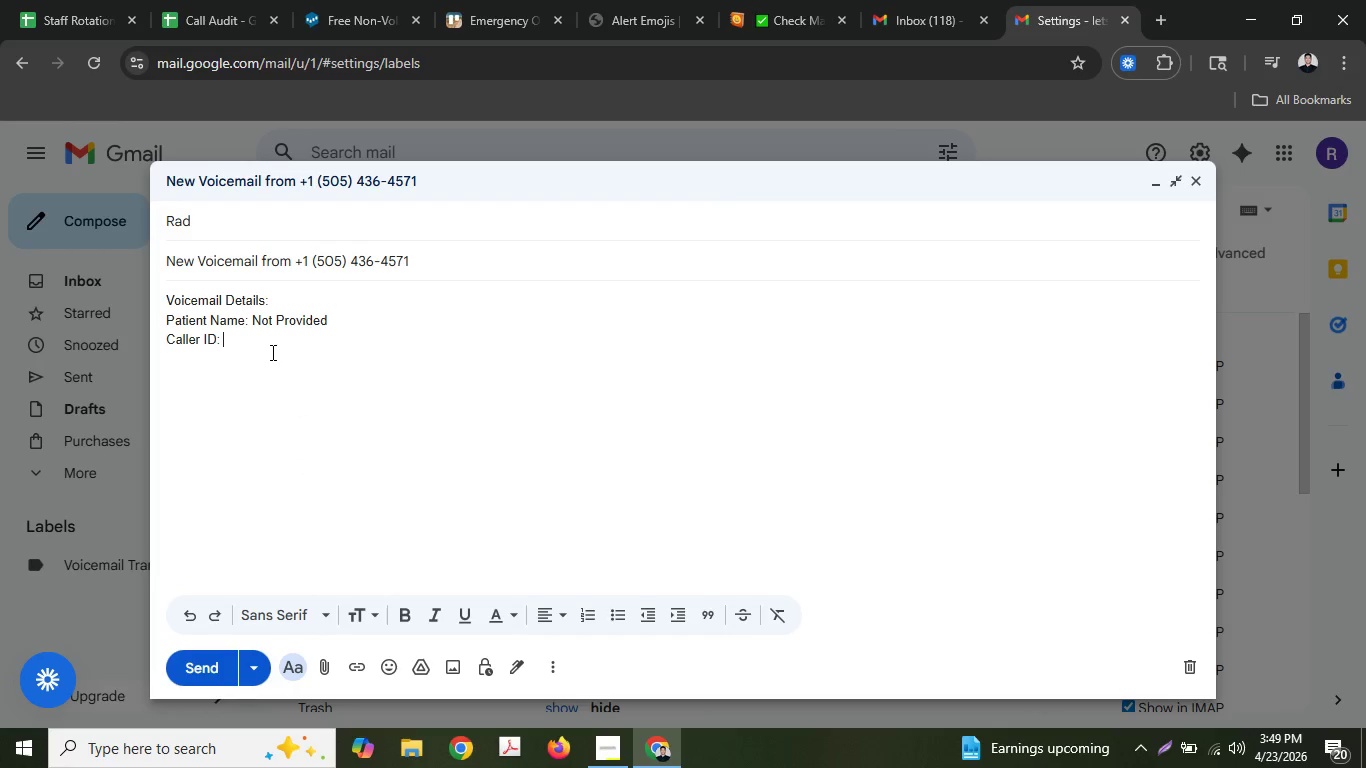 
left_click([271, 352])
 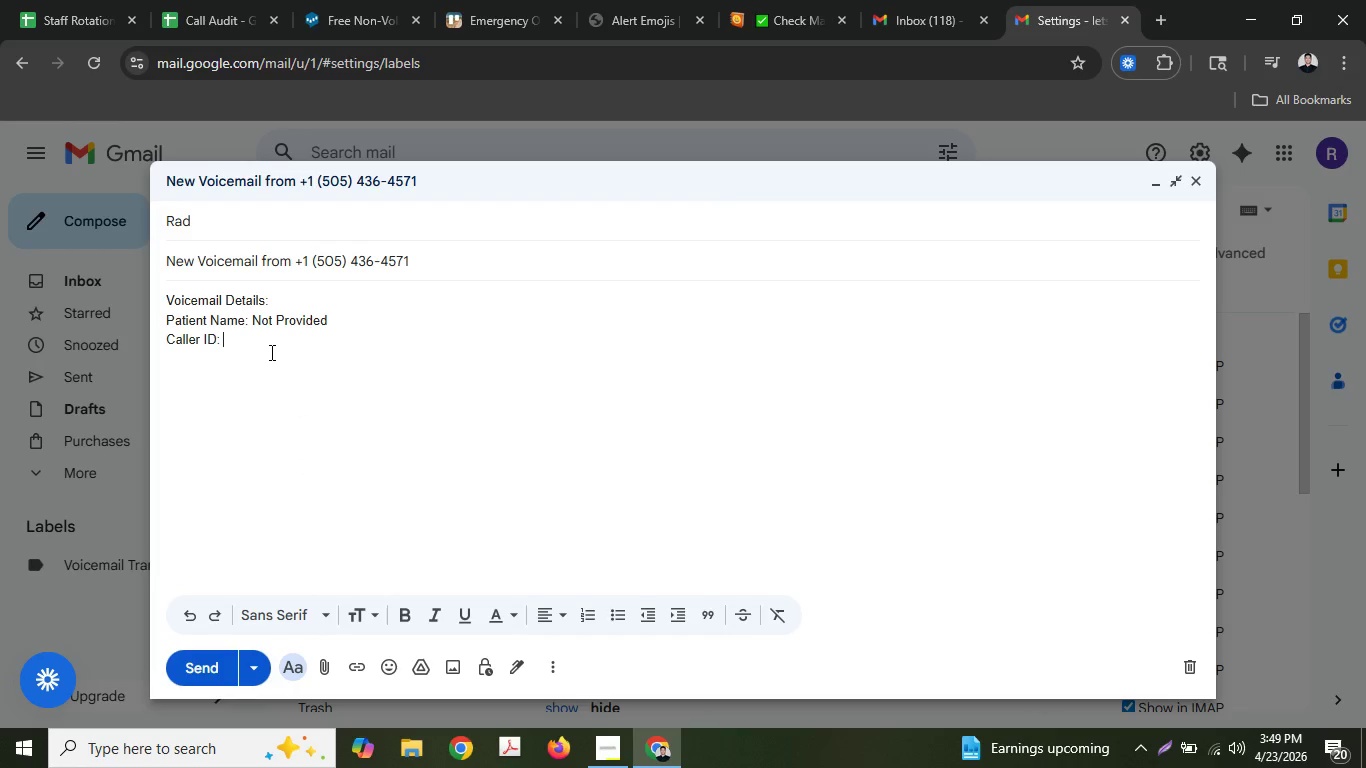 
key(Control+ControlLeft)
 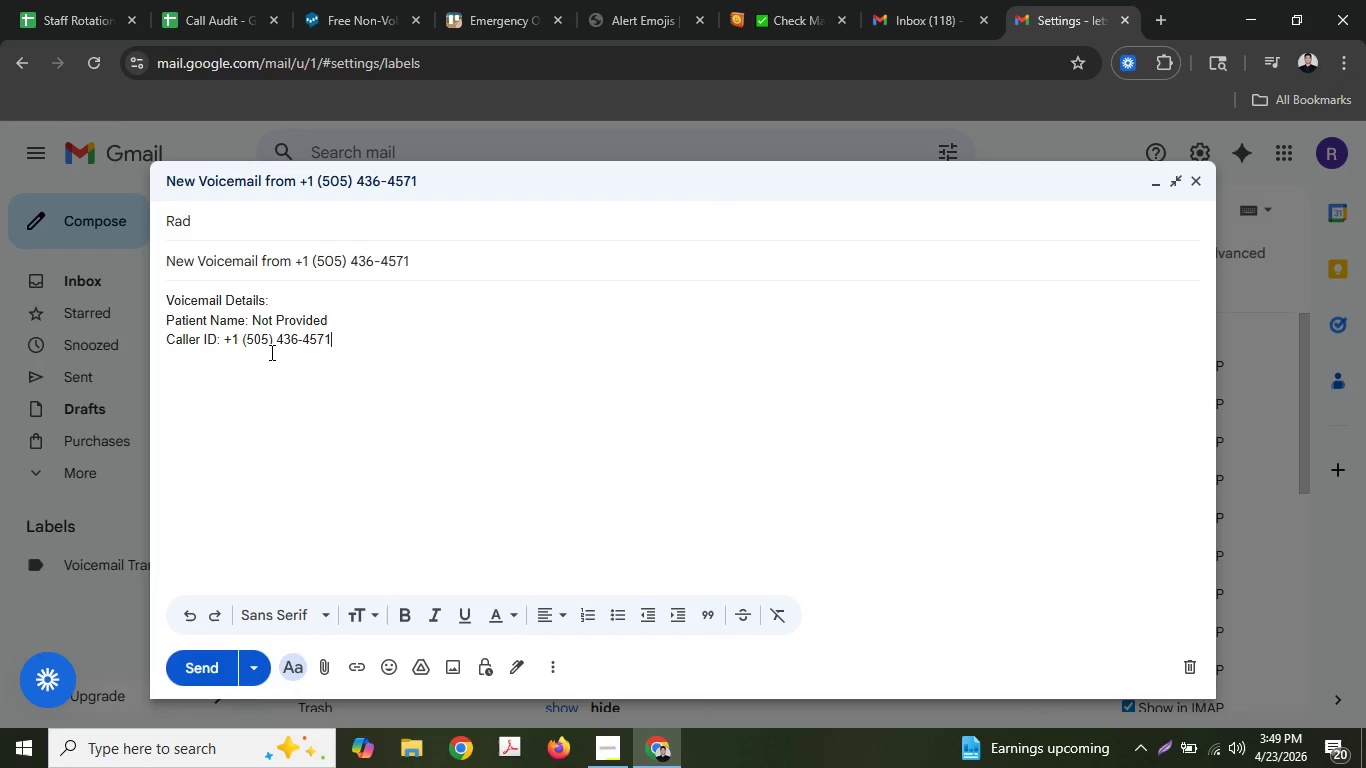 
key(Control+V)
 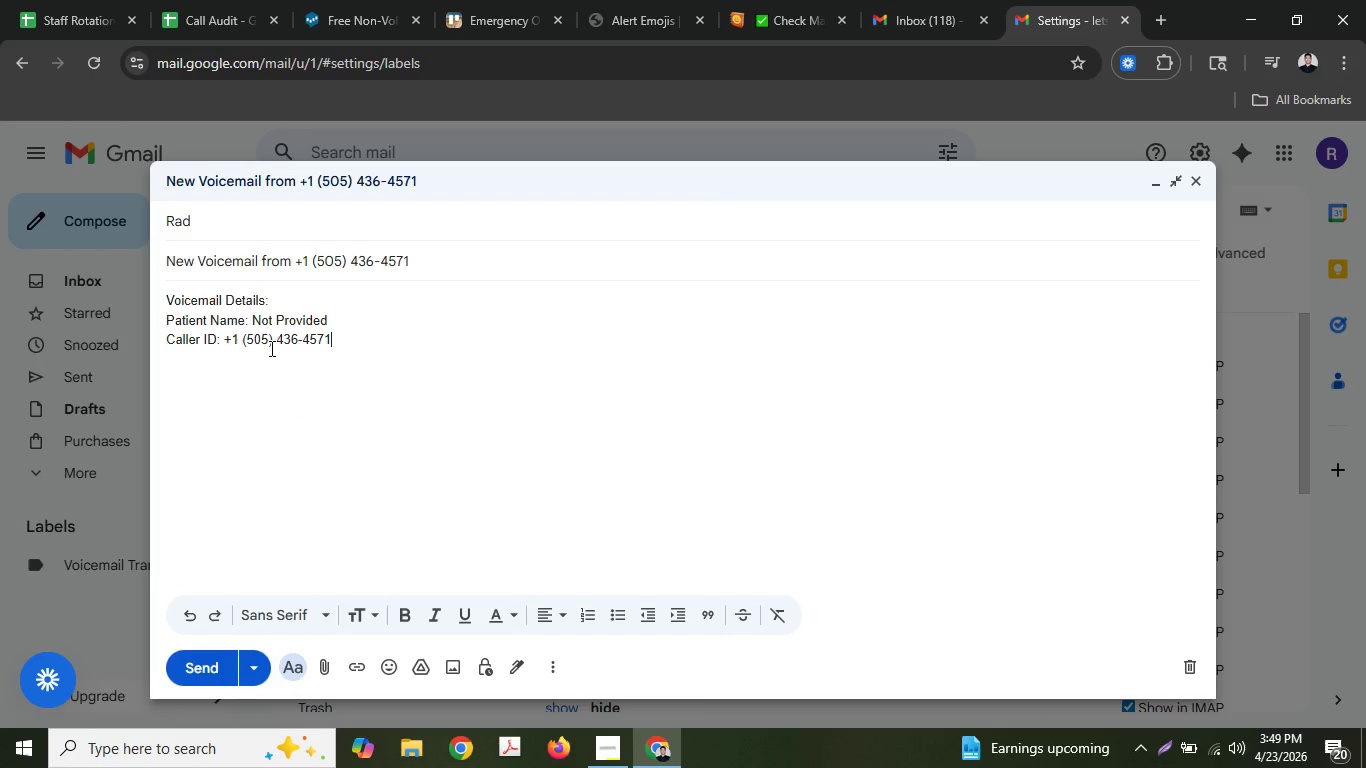 
key(Enter)
 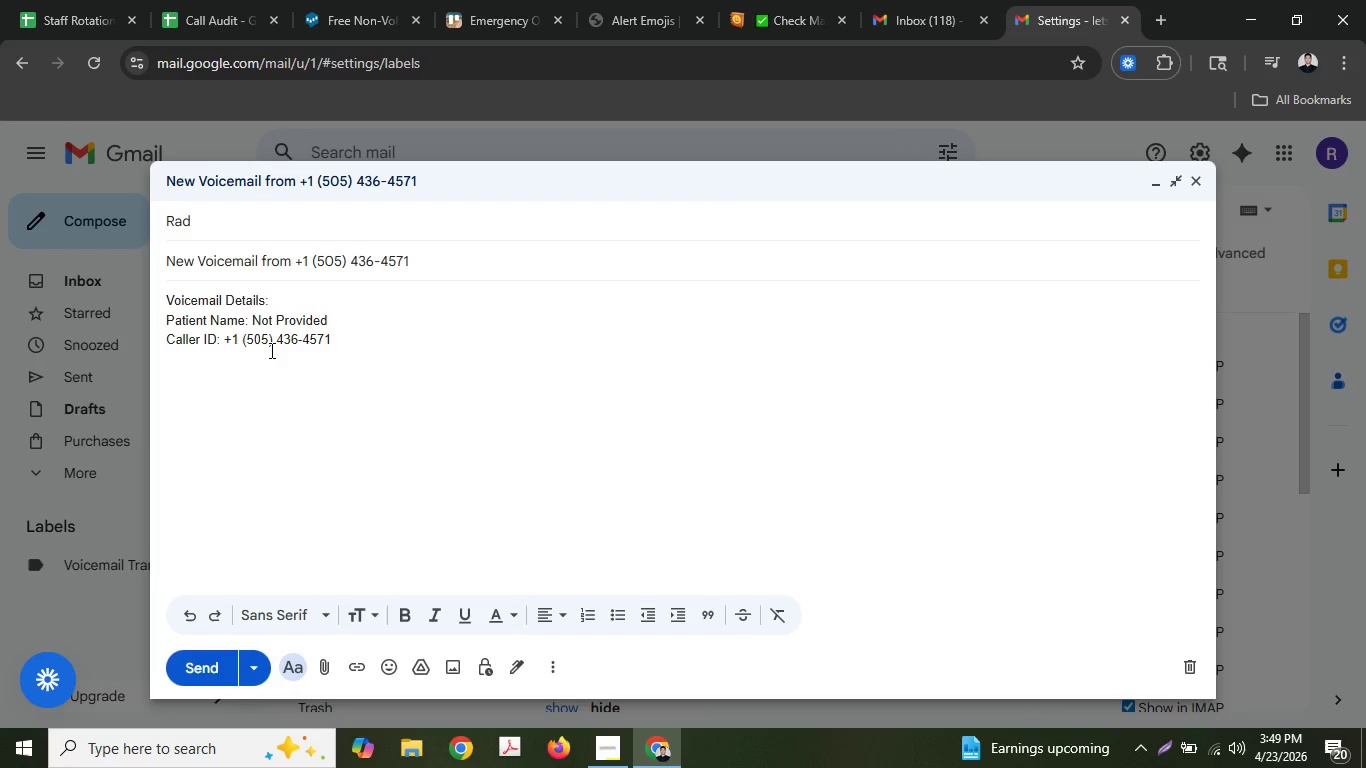 
type(DurationL)
 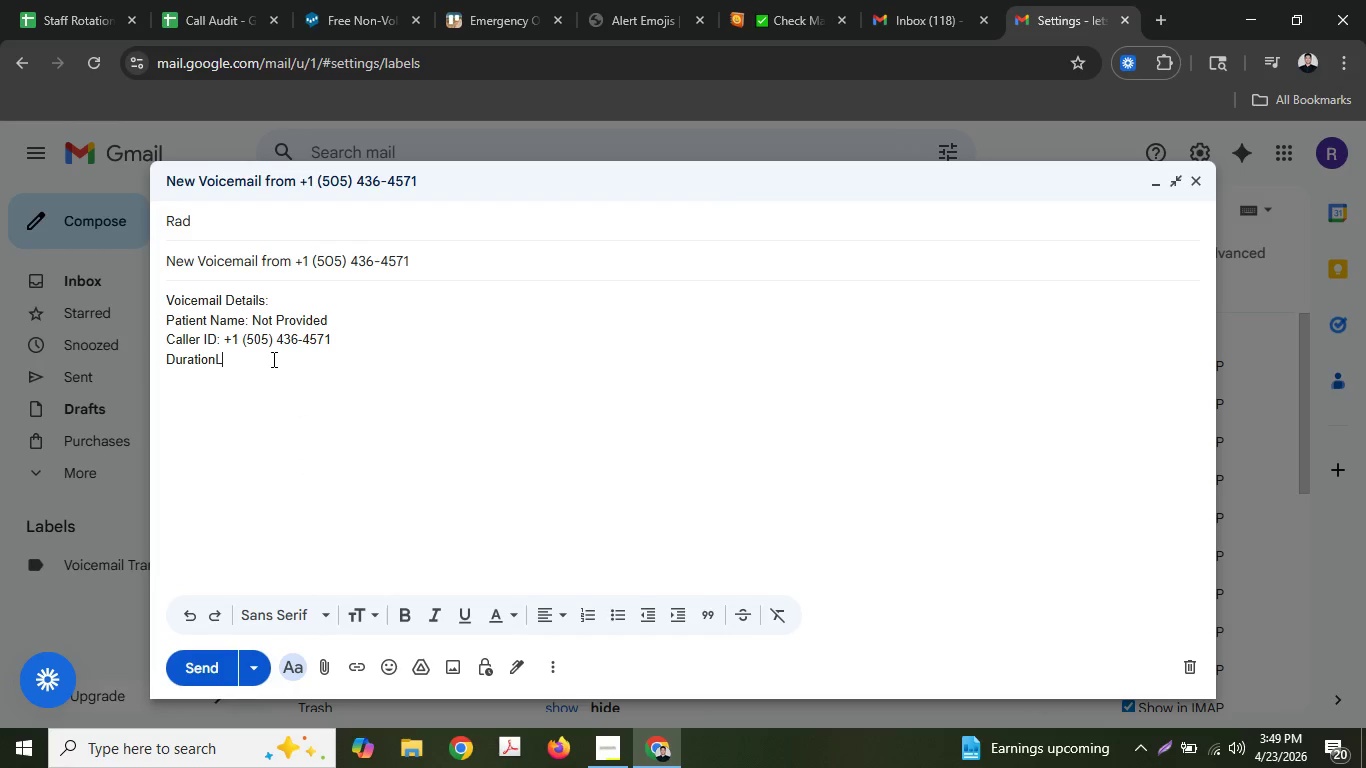 
key(Unknown)
 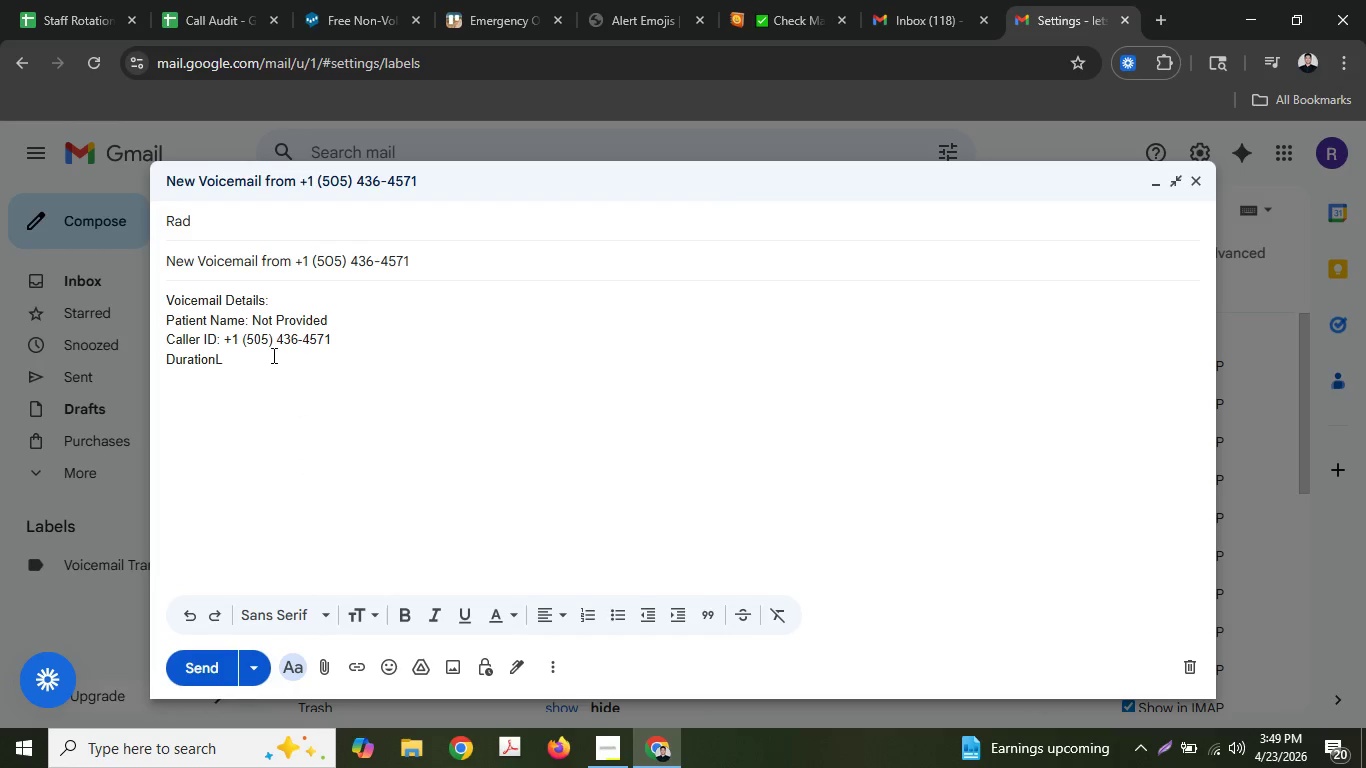 
key(Shift+Backspace)
 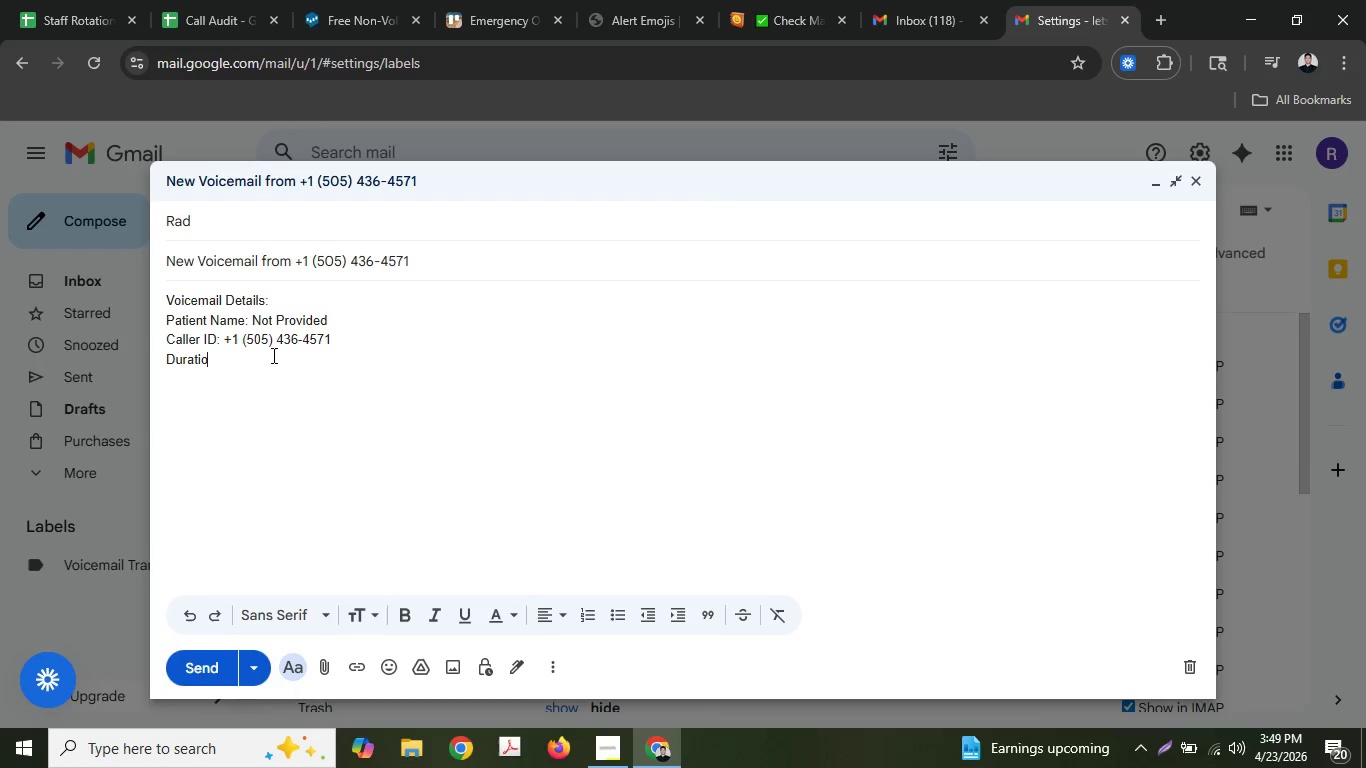 
key(Shift+Backspace)
 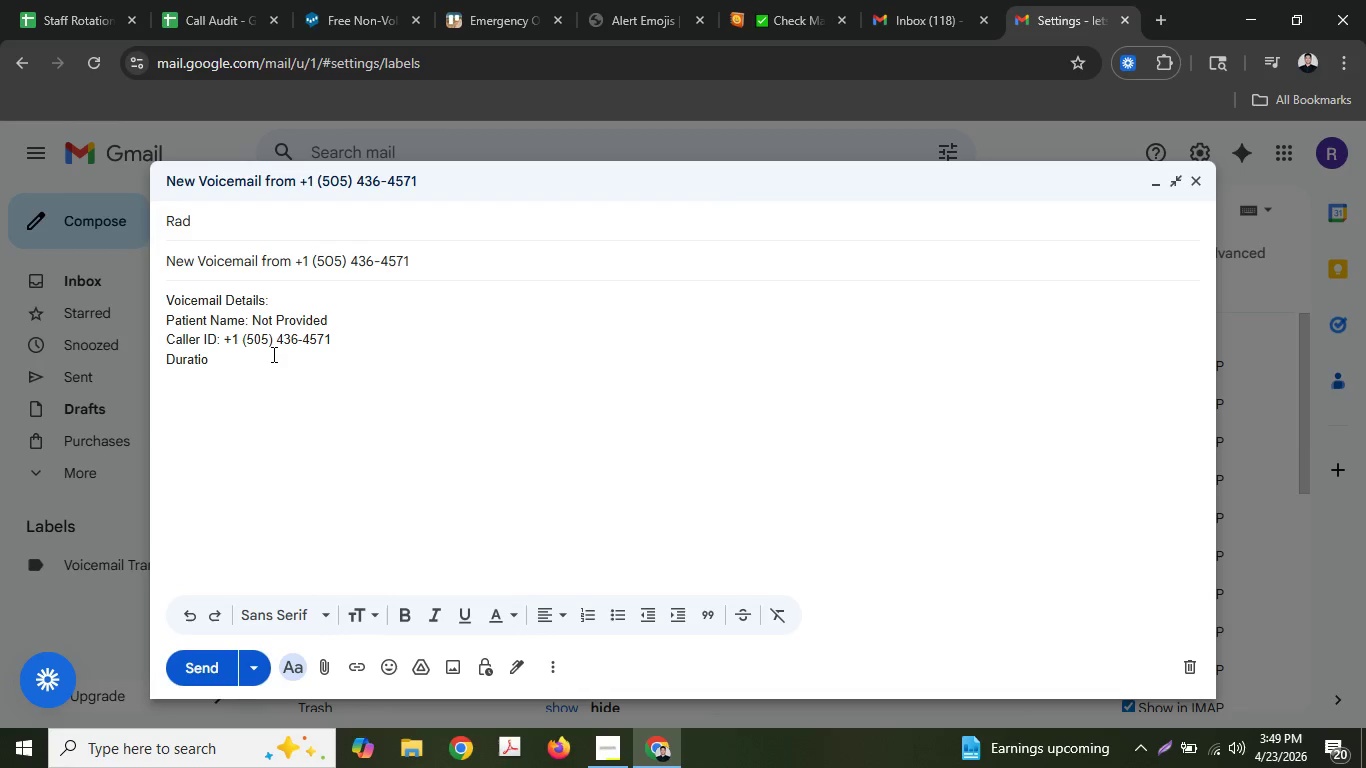 
key(N)
 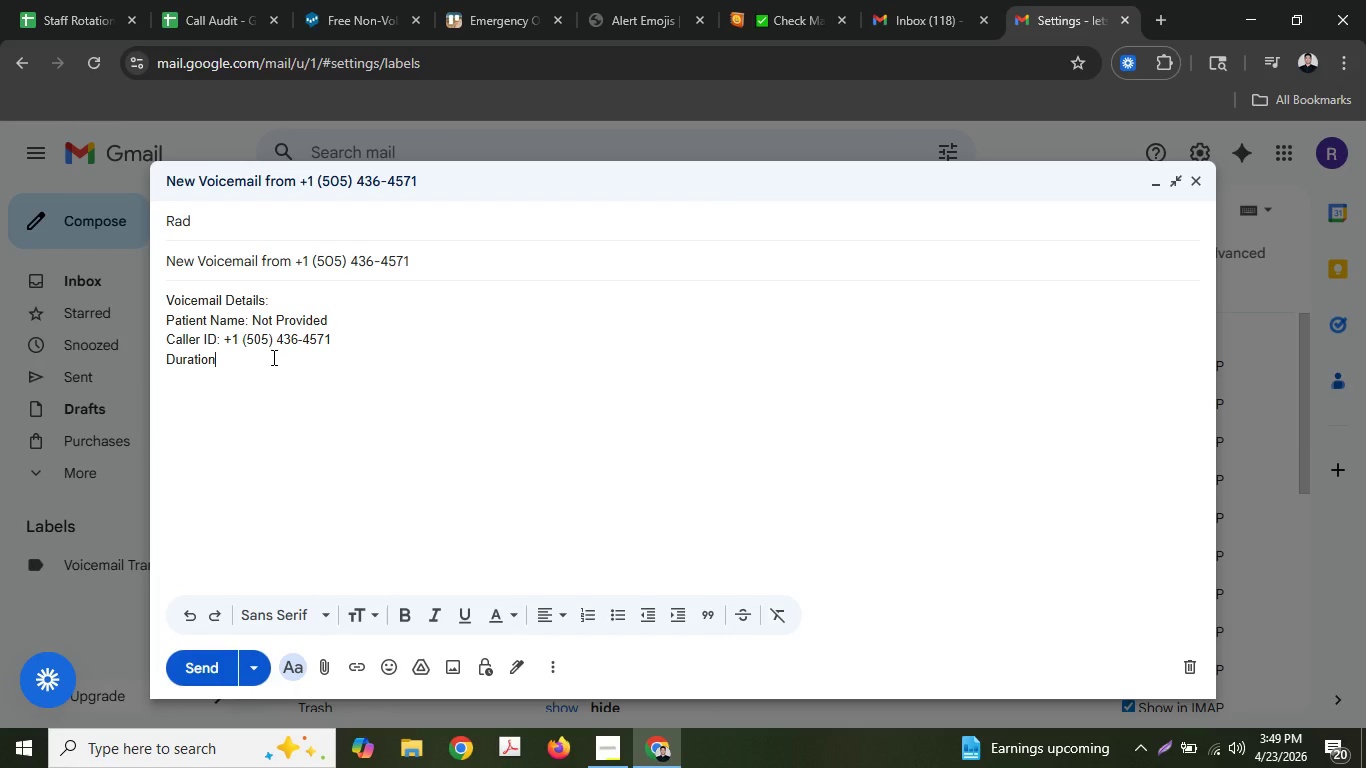 
key(Shift+Semicolon)
 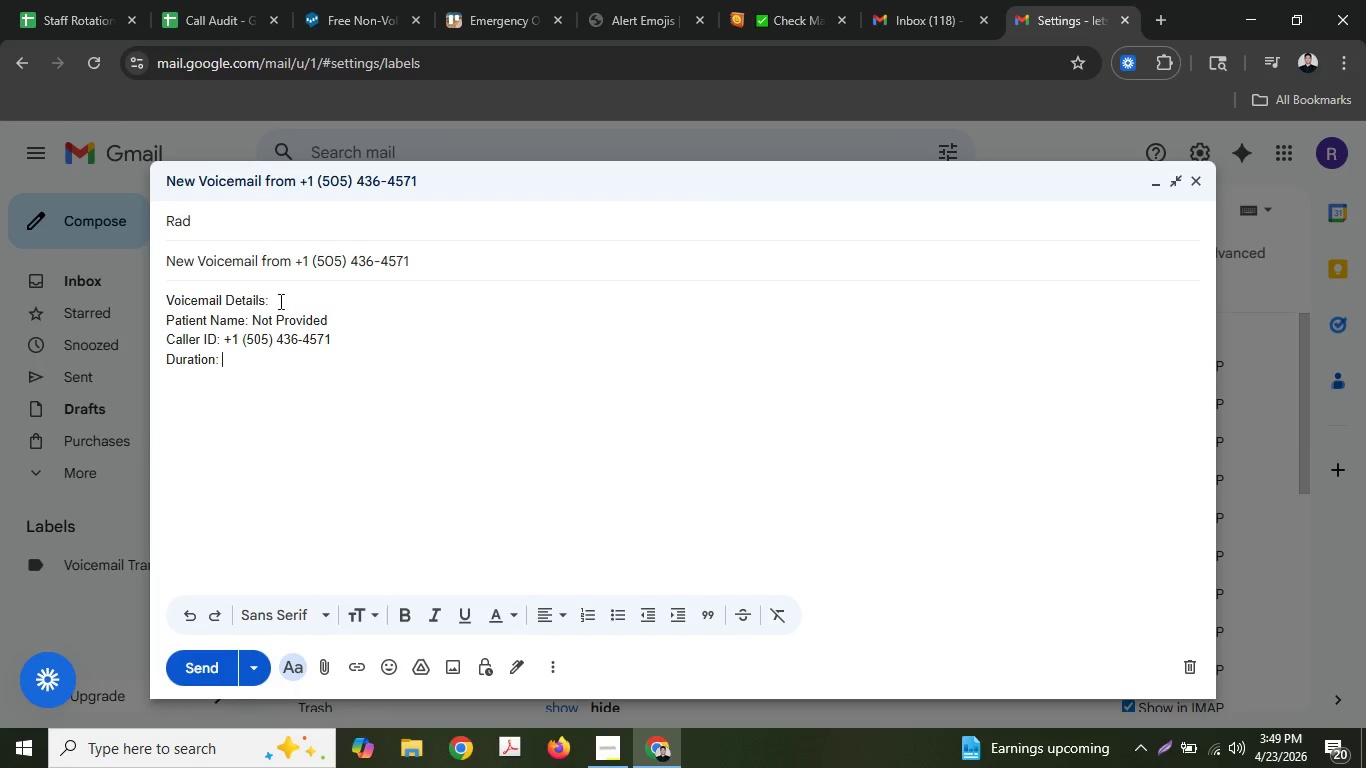 
type( 00:)
 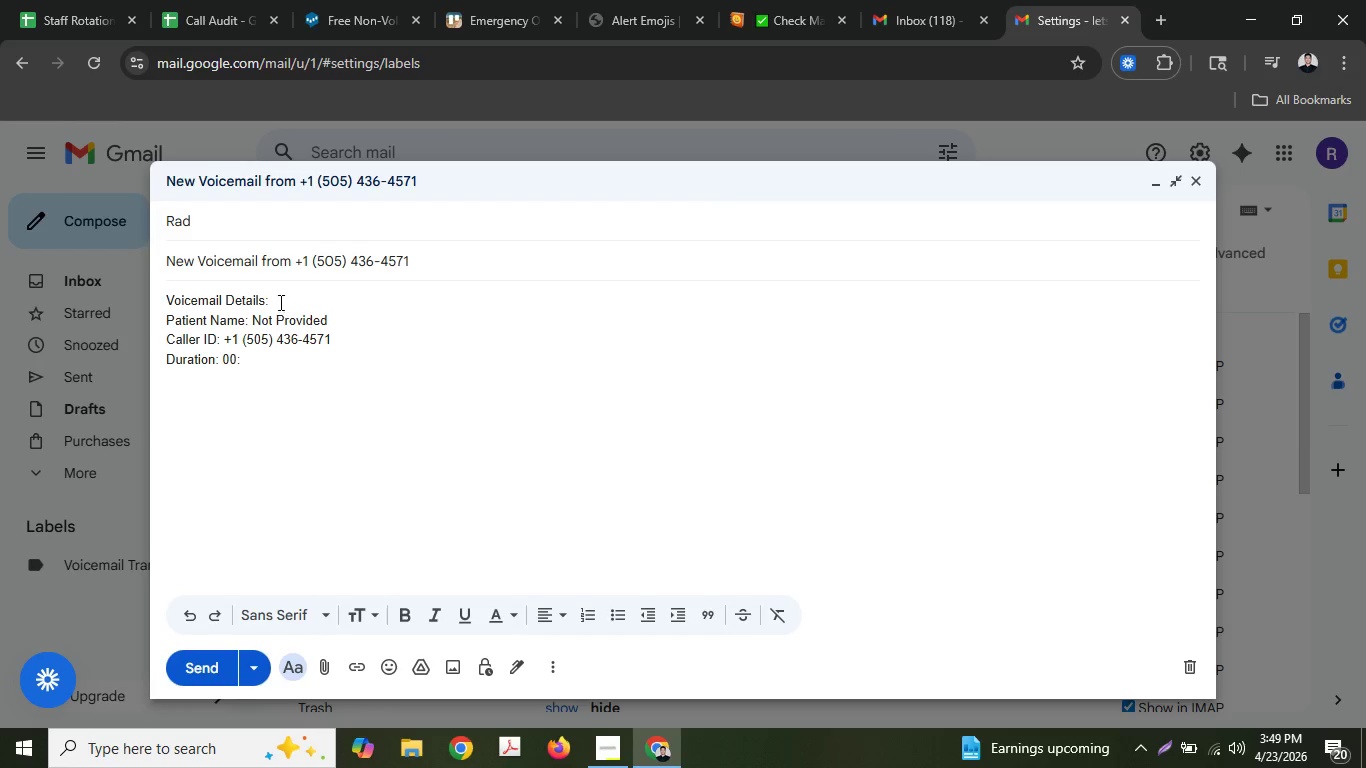 
type(42)
 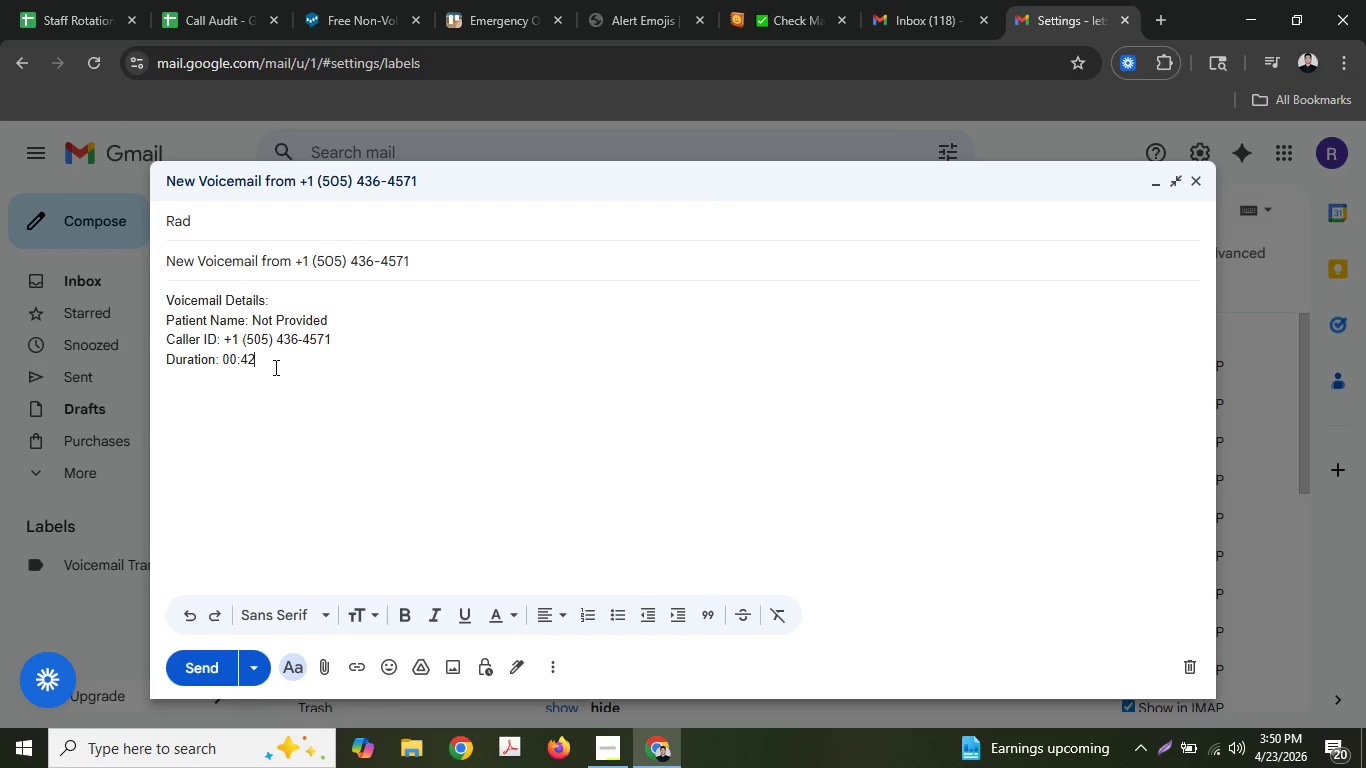 
key(Enter)
 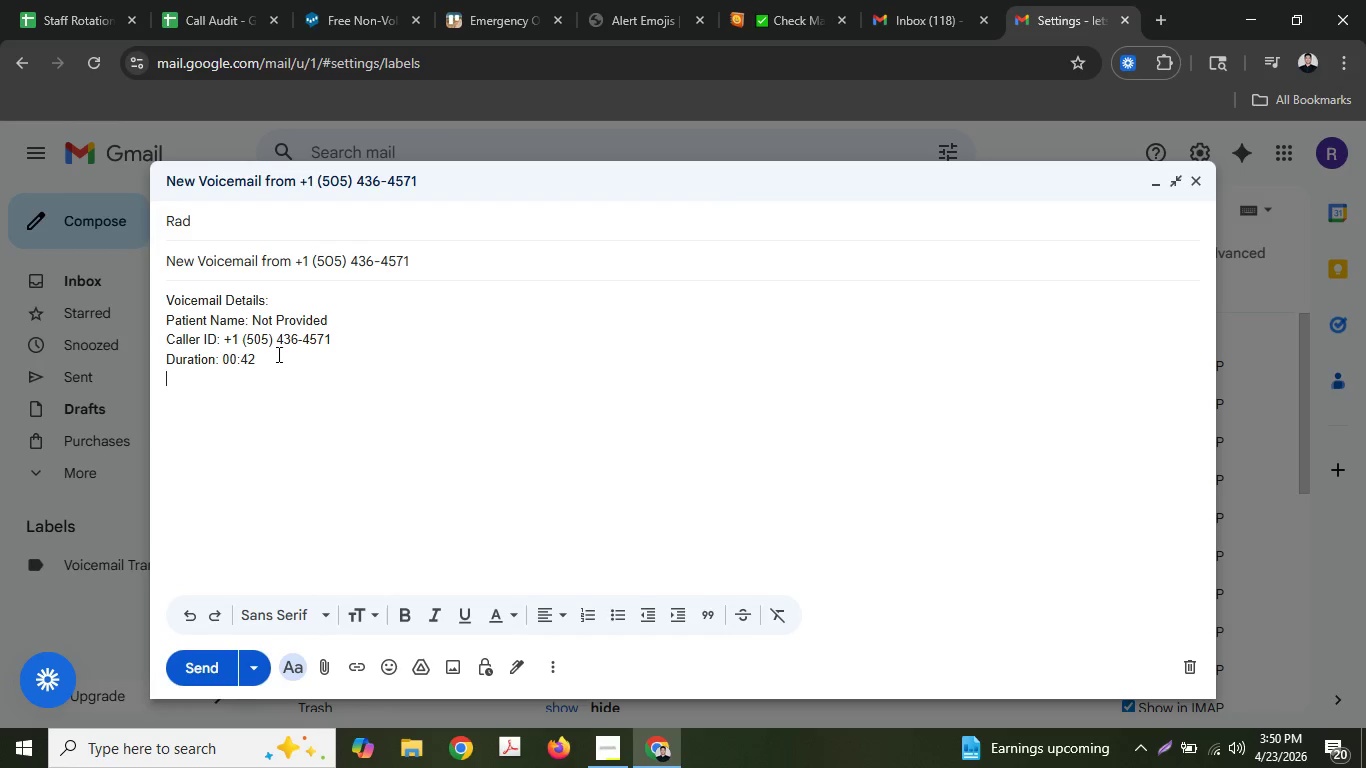 
type(Timestamp:)
 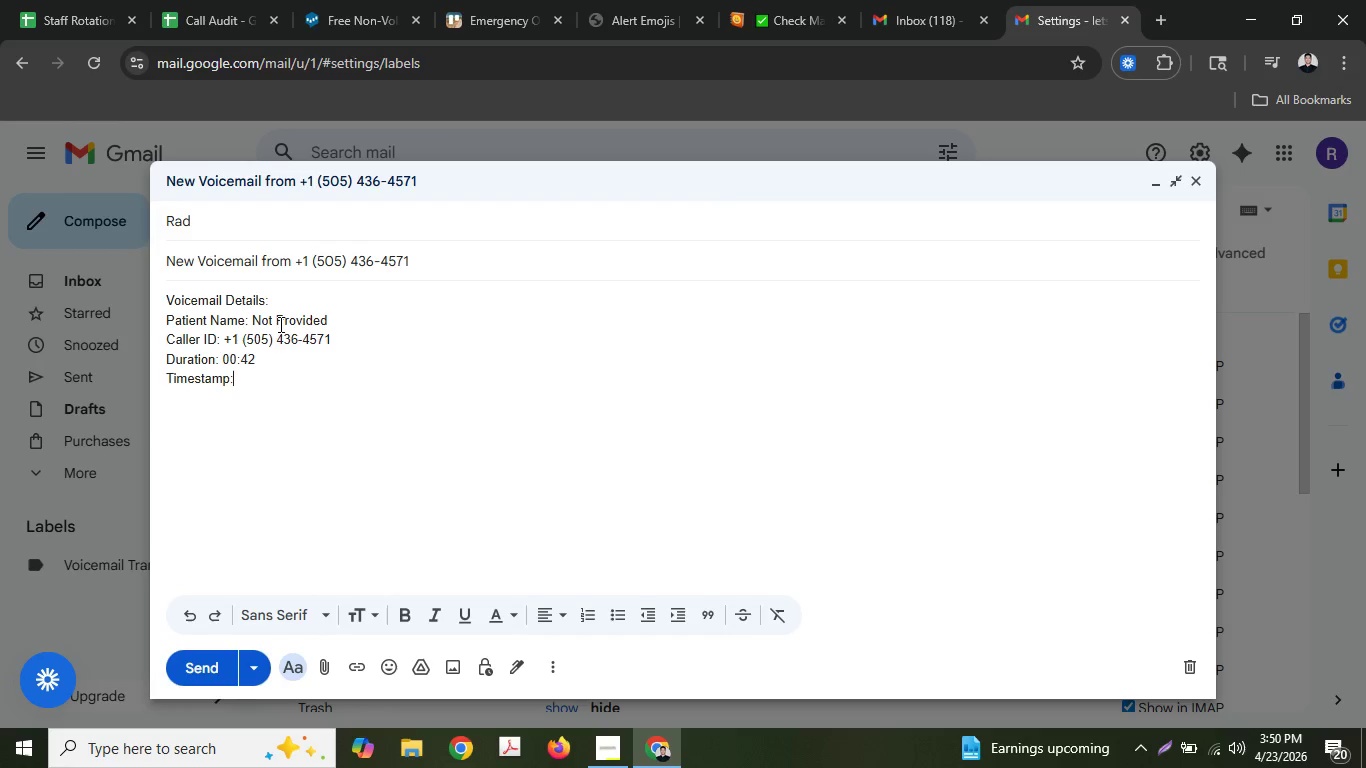 
key(Space)
 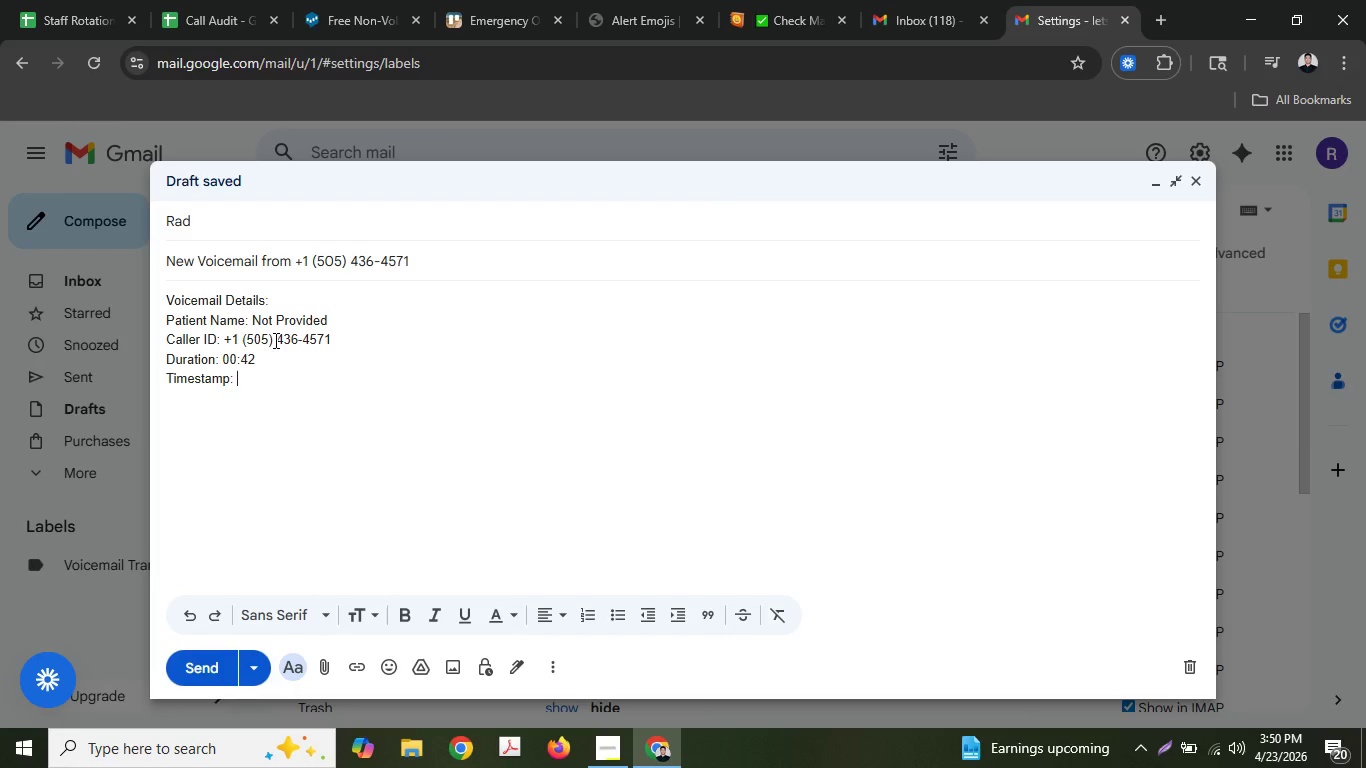 
wait(7.47)
 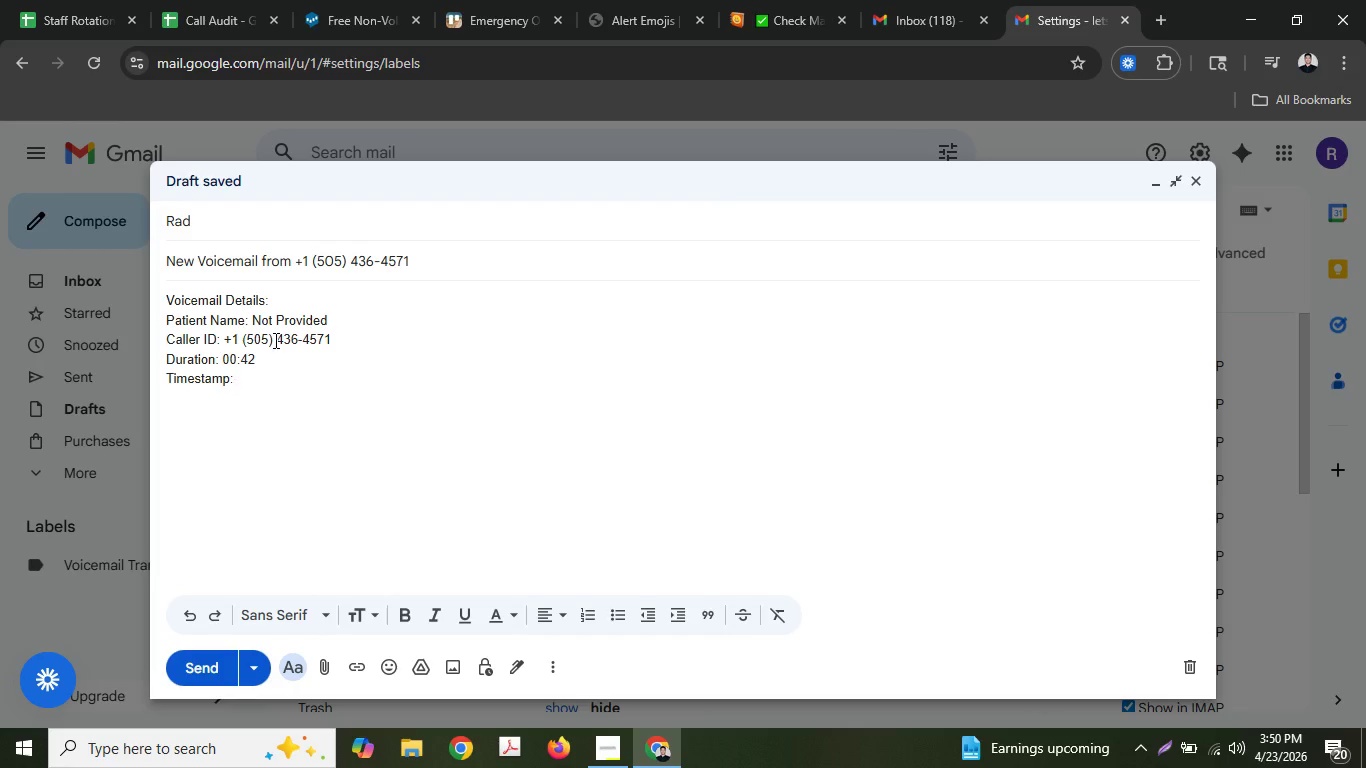 
type(April)
 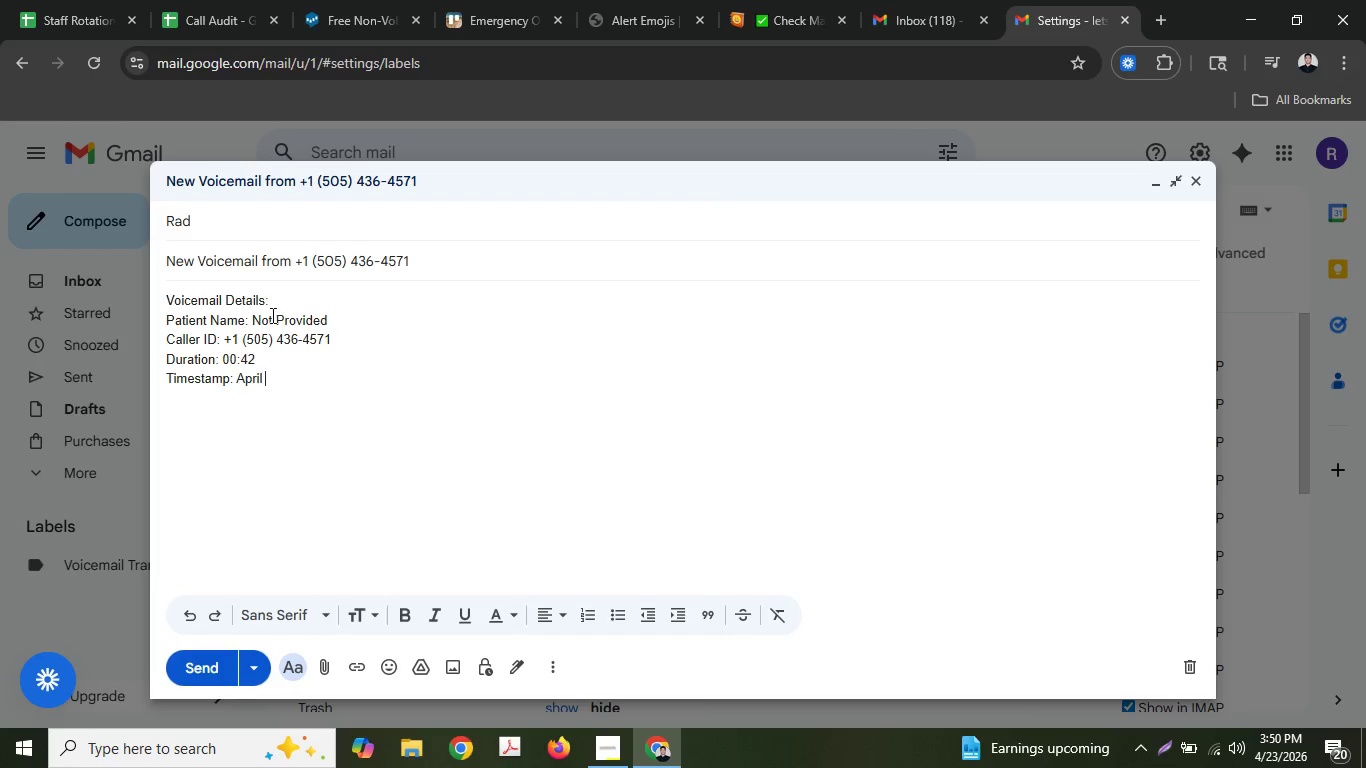 
type( 23,)
 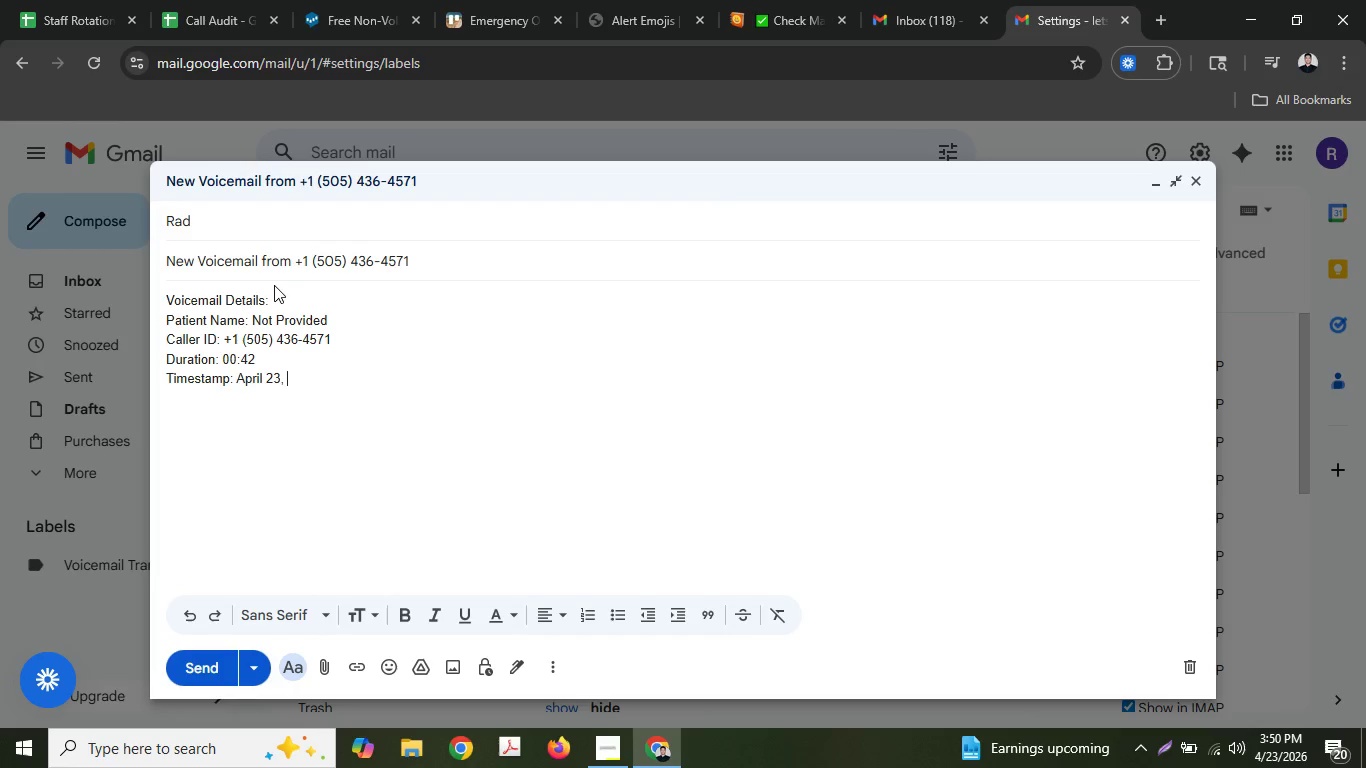 
type( 202)
 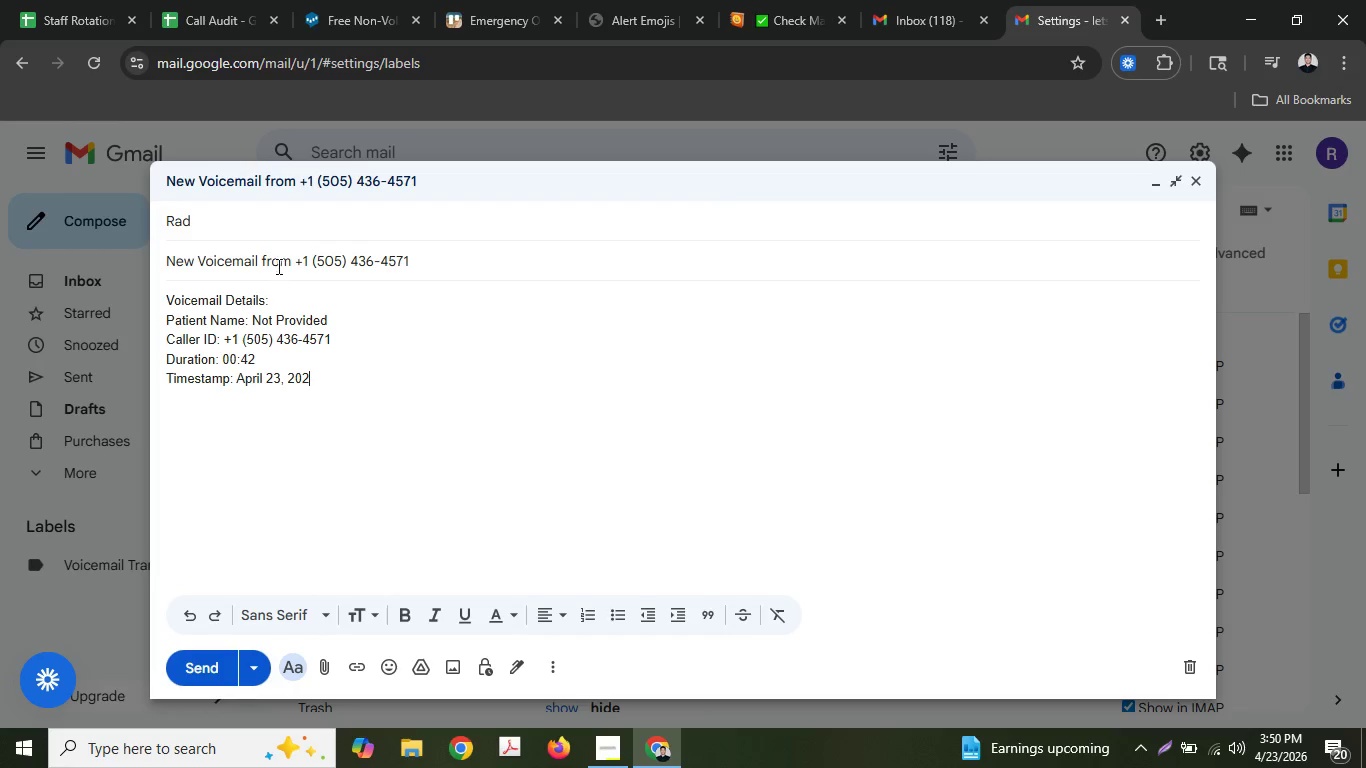 
key(6)
 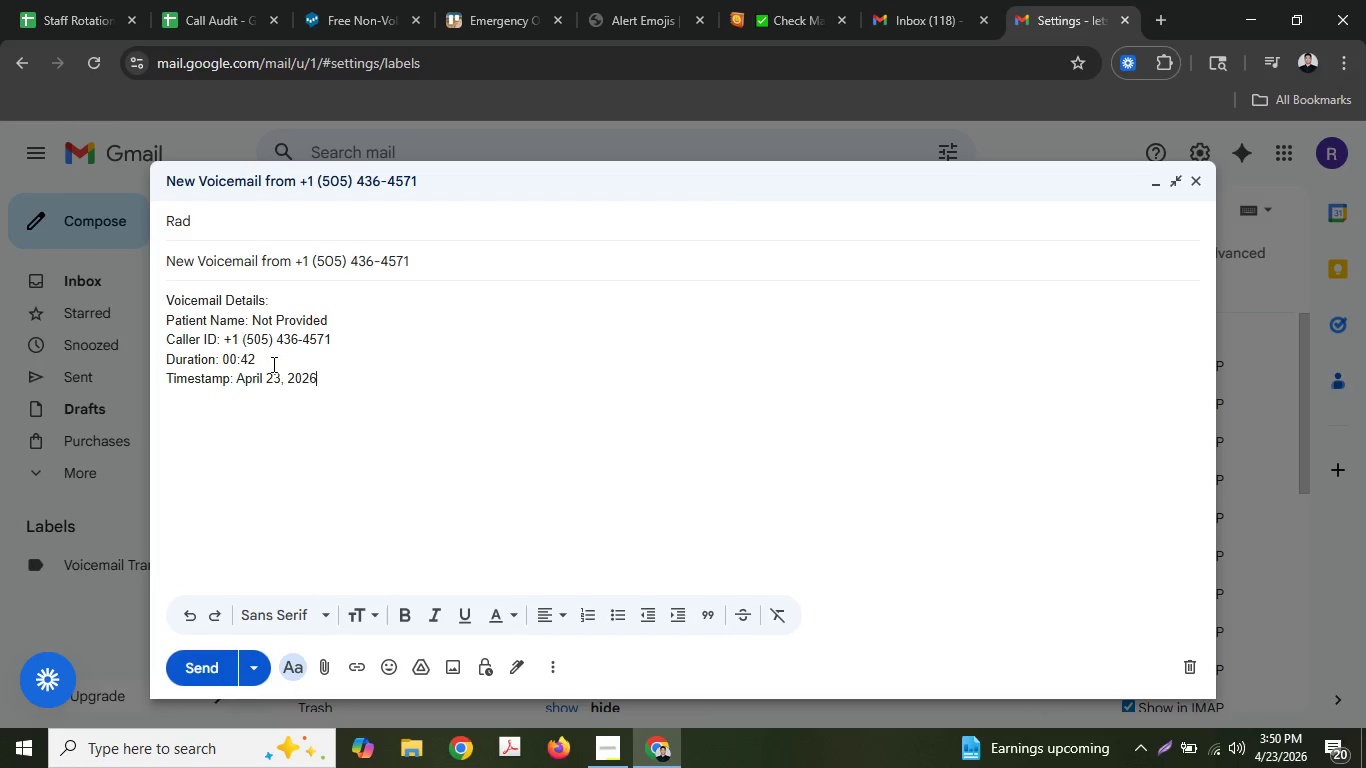 
key(Comma)
 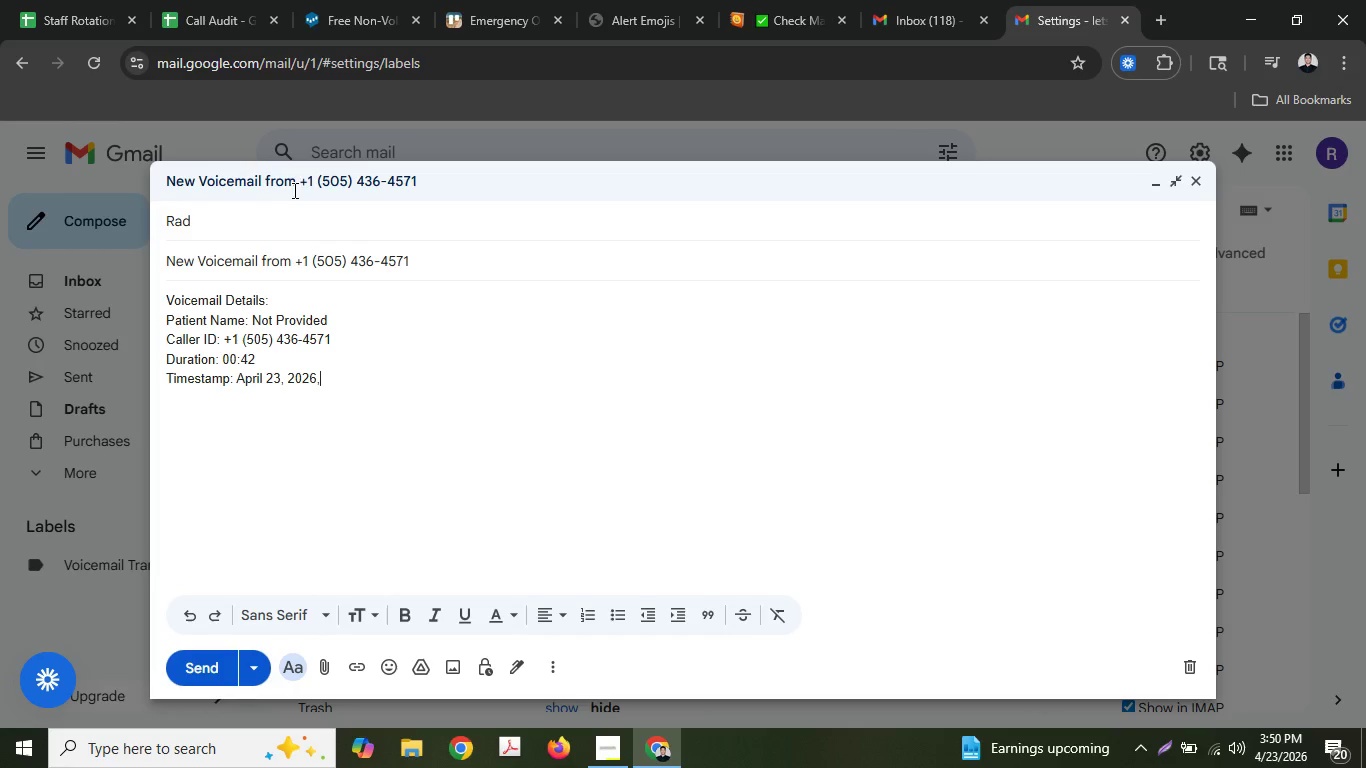 
type( 3:00 PM)
 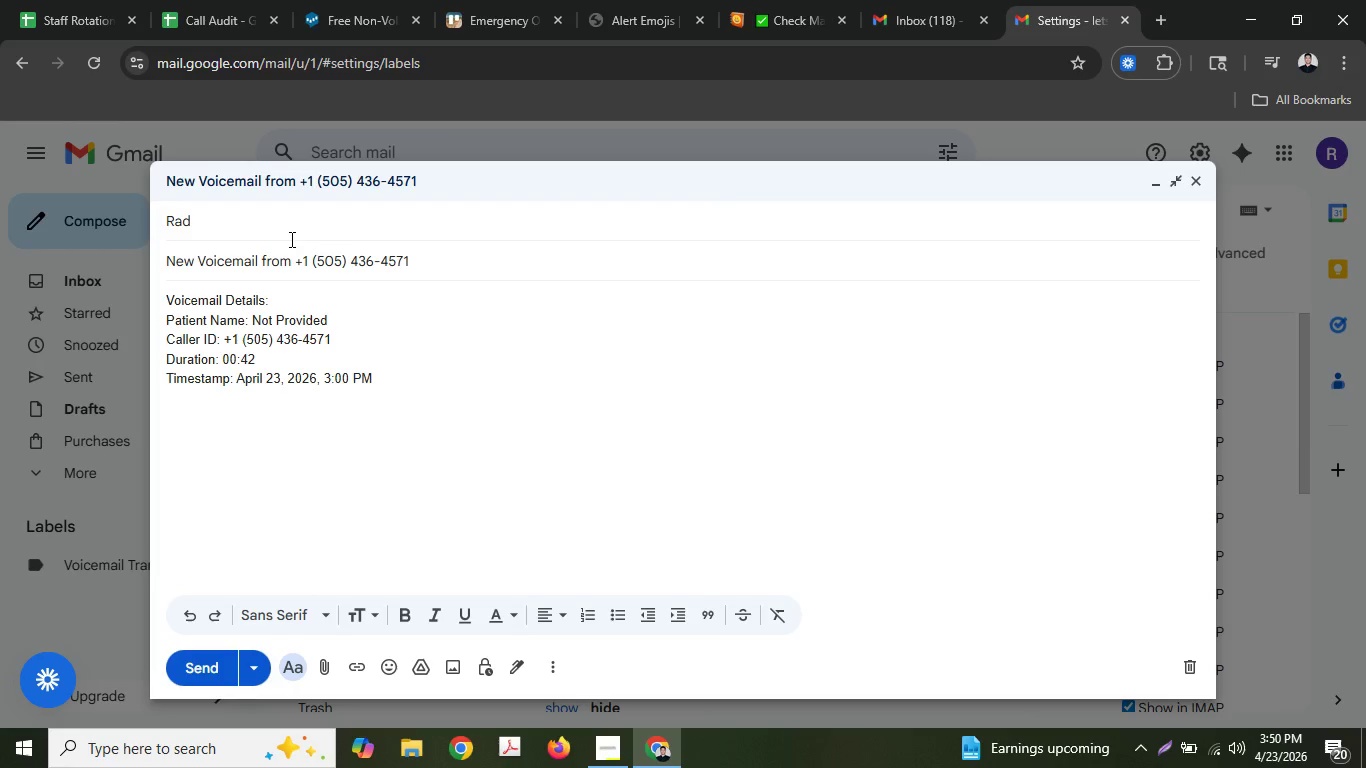 
key(Enter)
 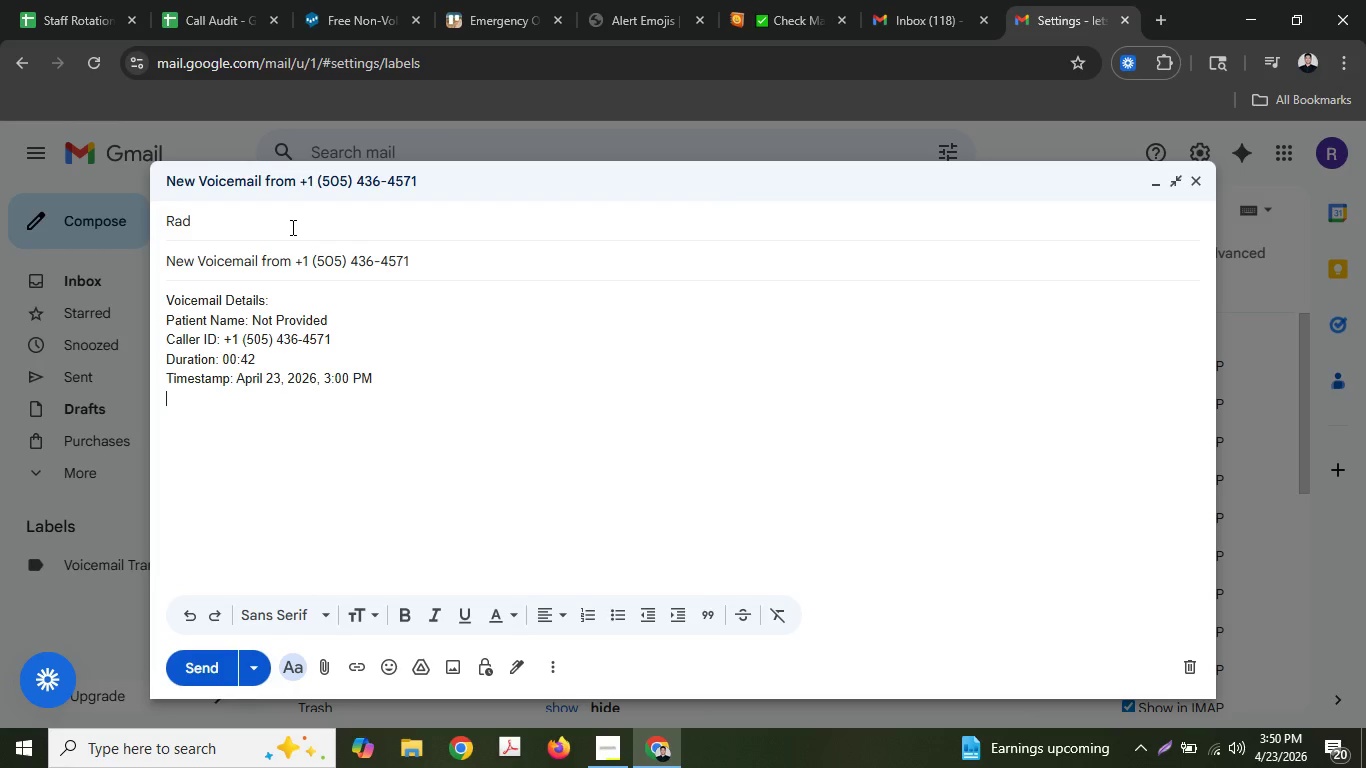 
key(Shift+ShiftLeft)
 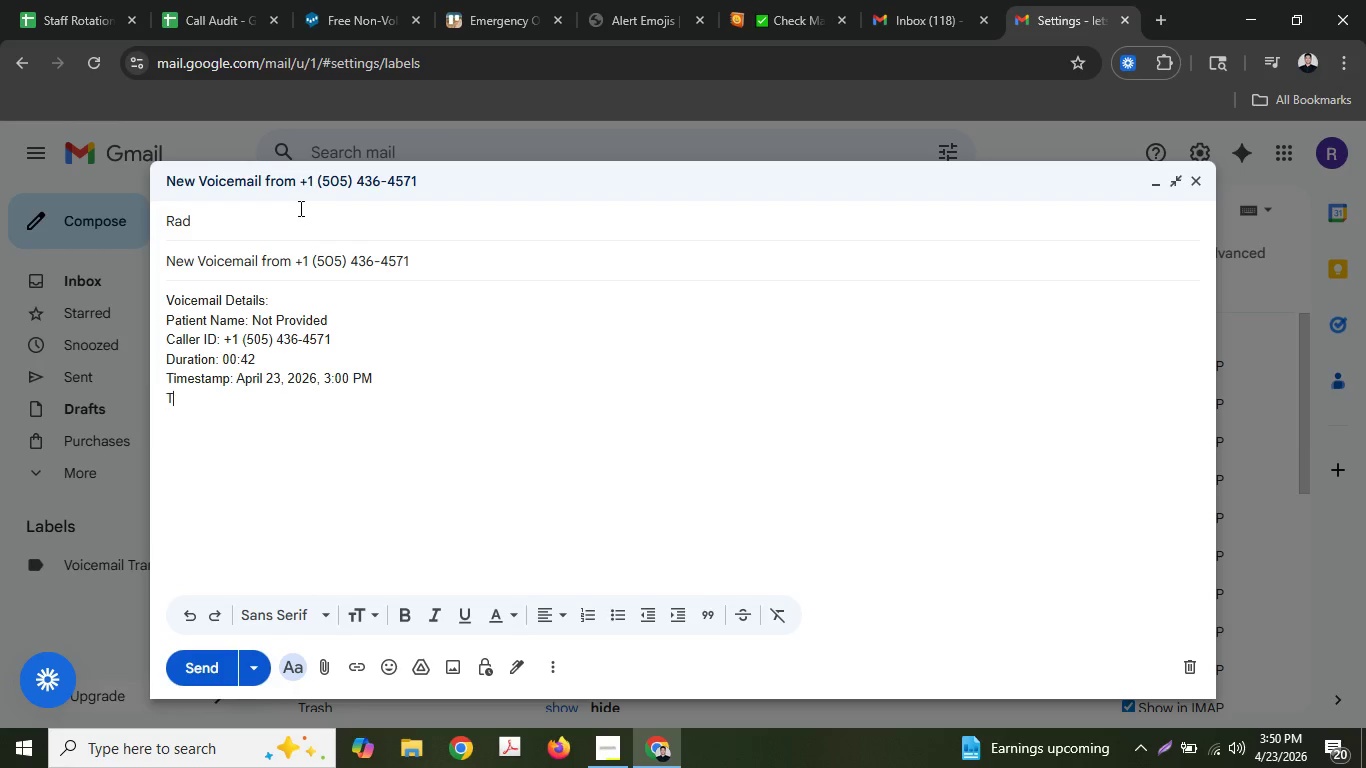 
key(Shift+T)
 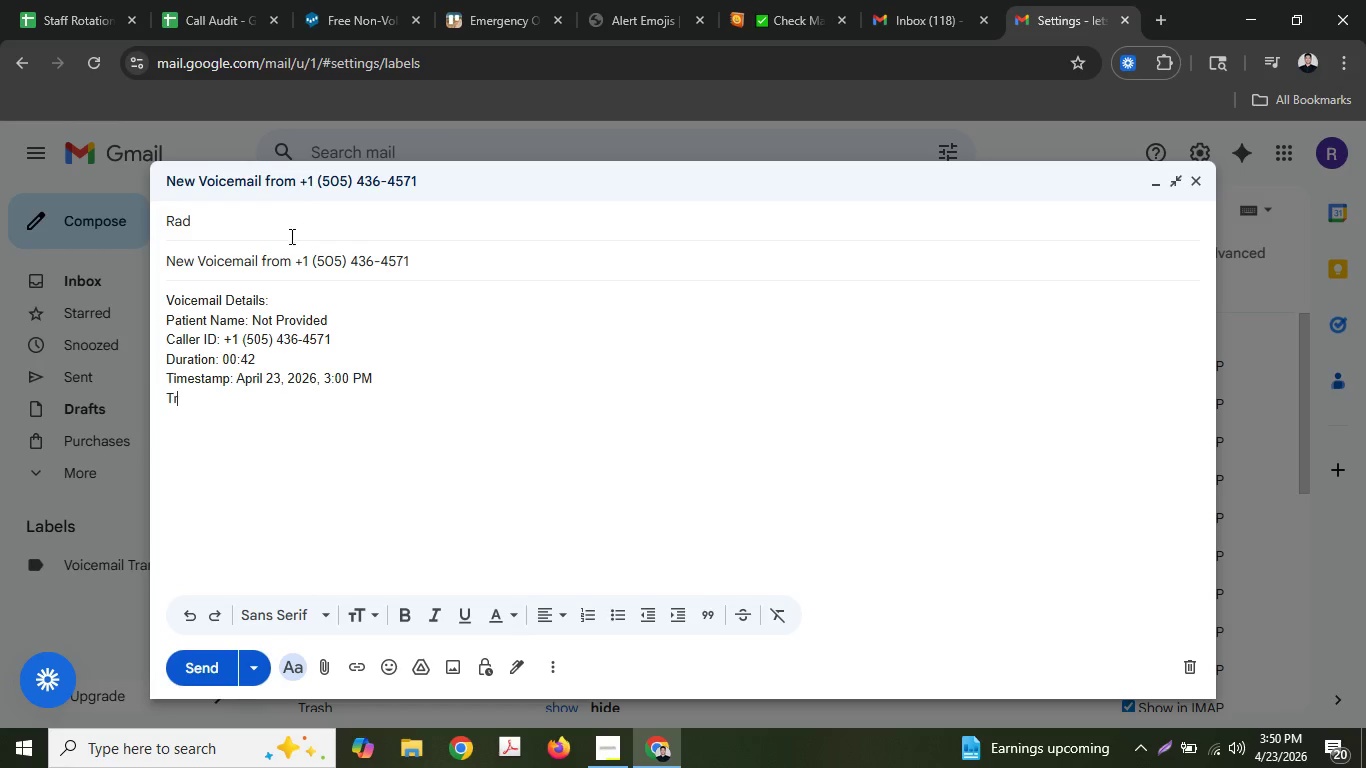 
type(ranscript:)
 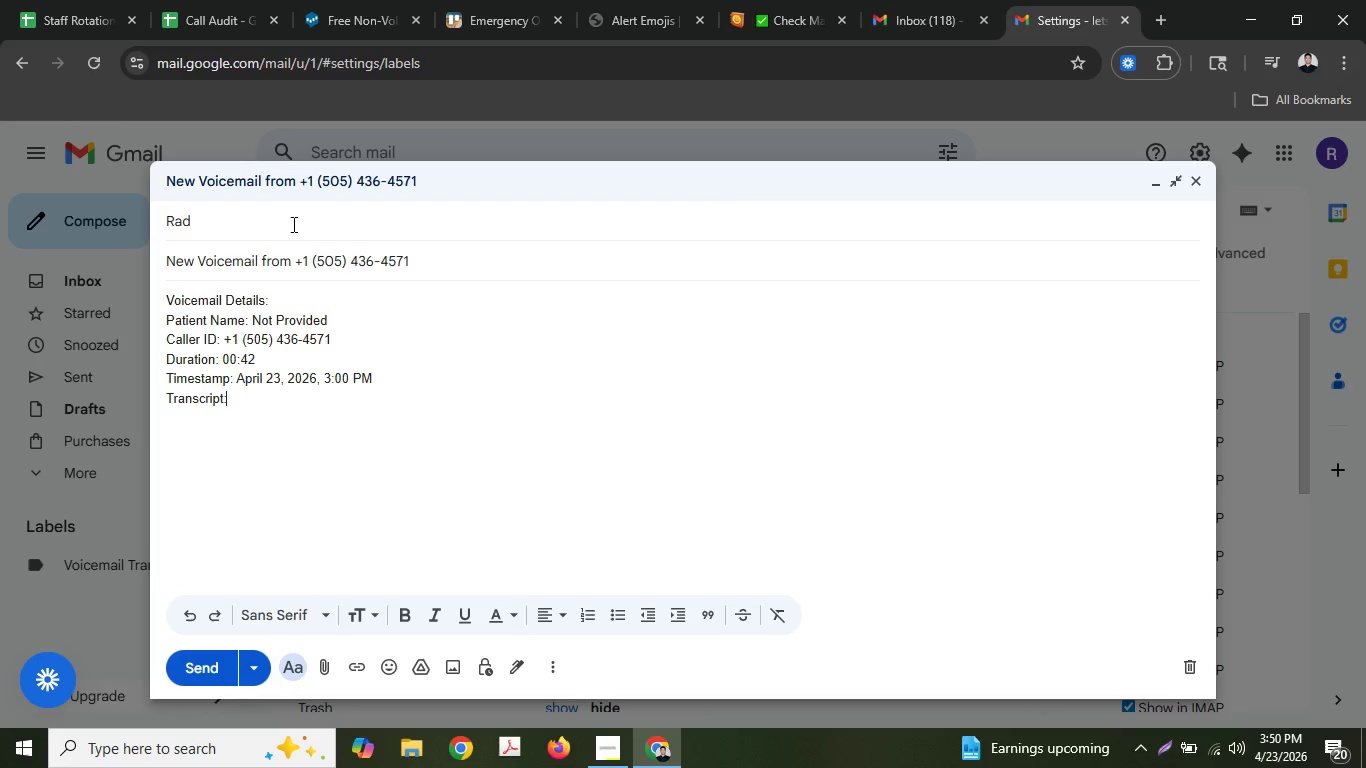 
key(Enter)
 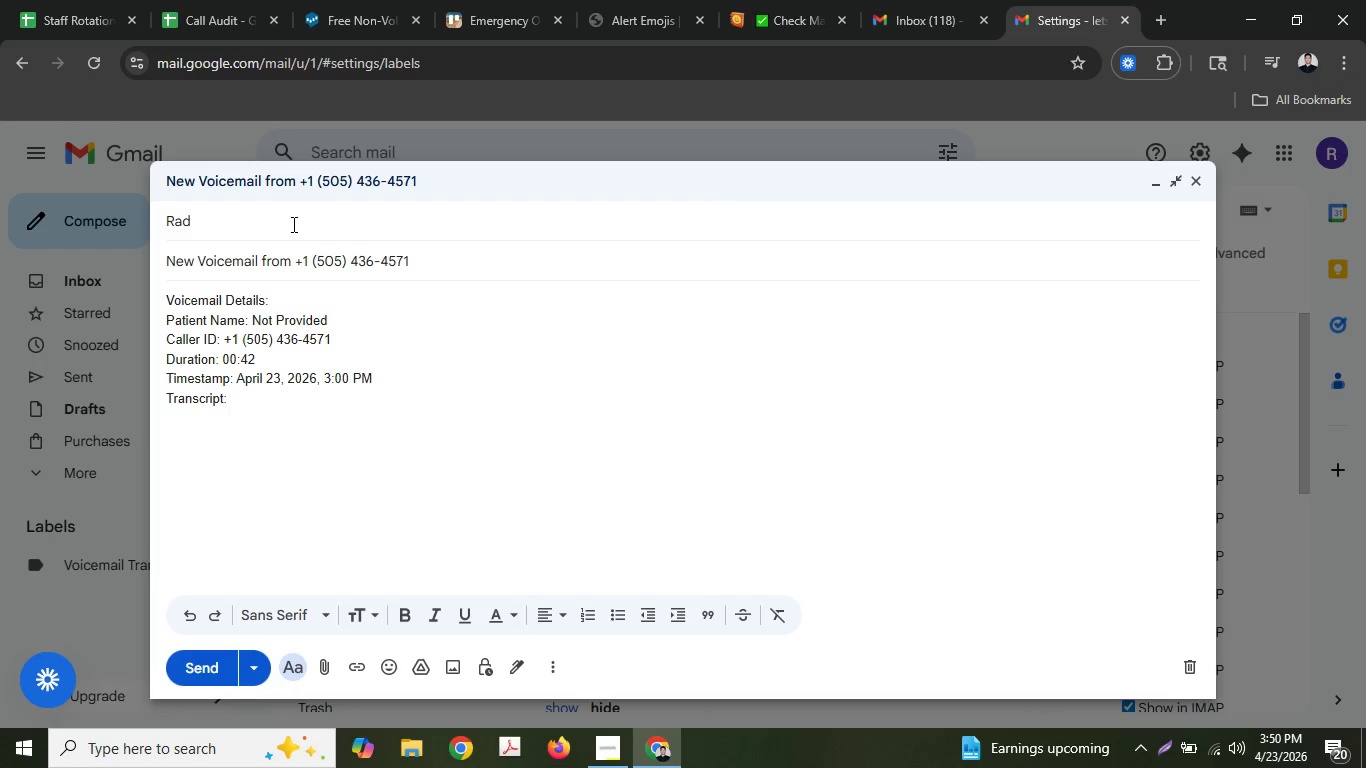 
type("Hi, )
 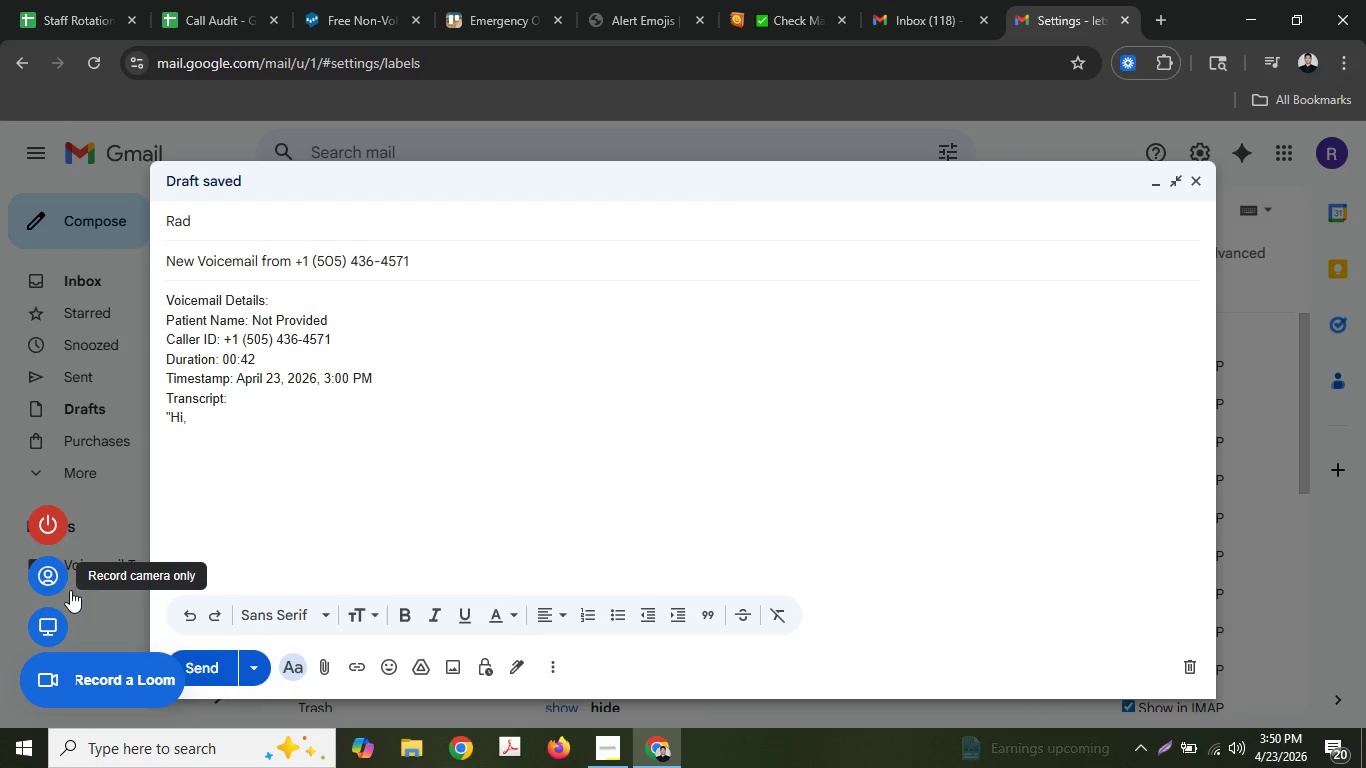 
wait(11.3)
 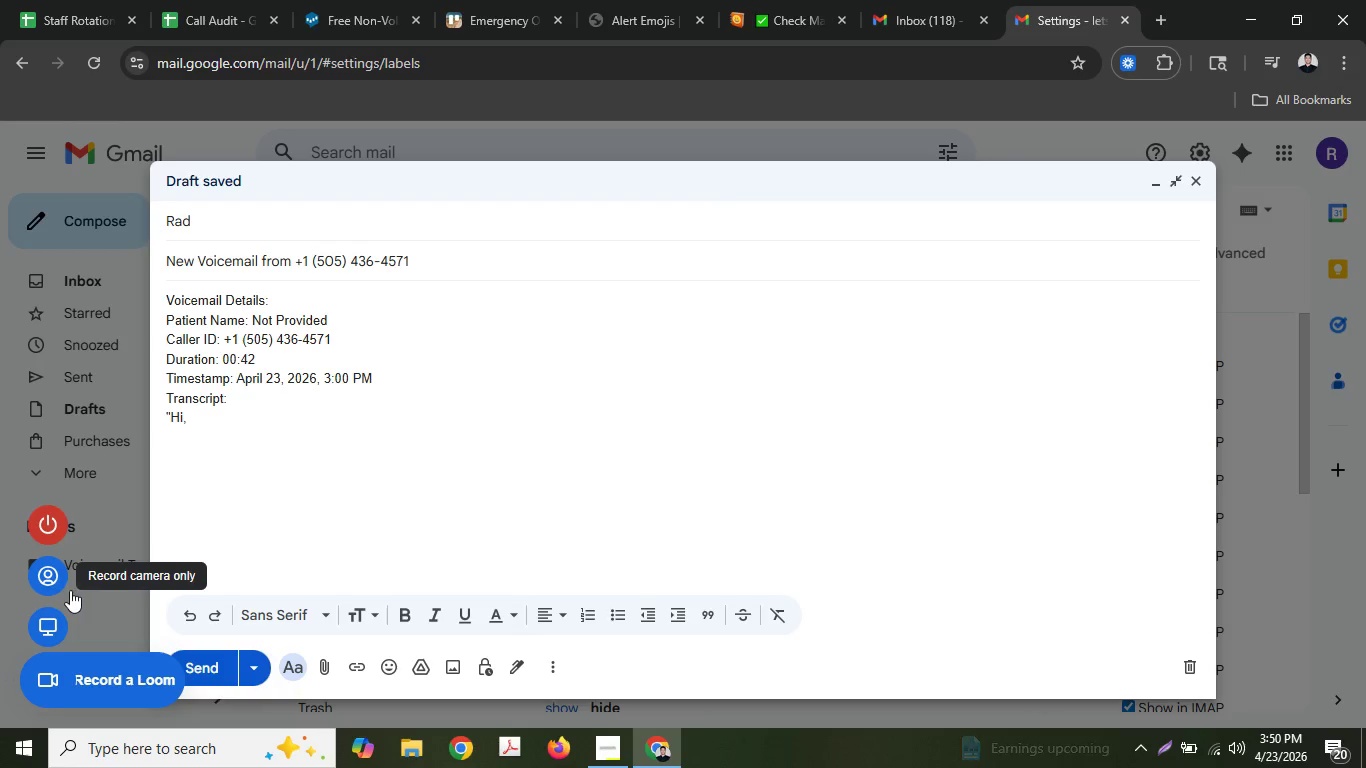 
type(th)
 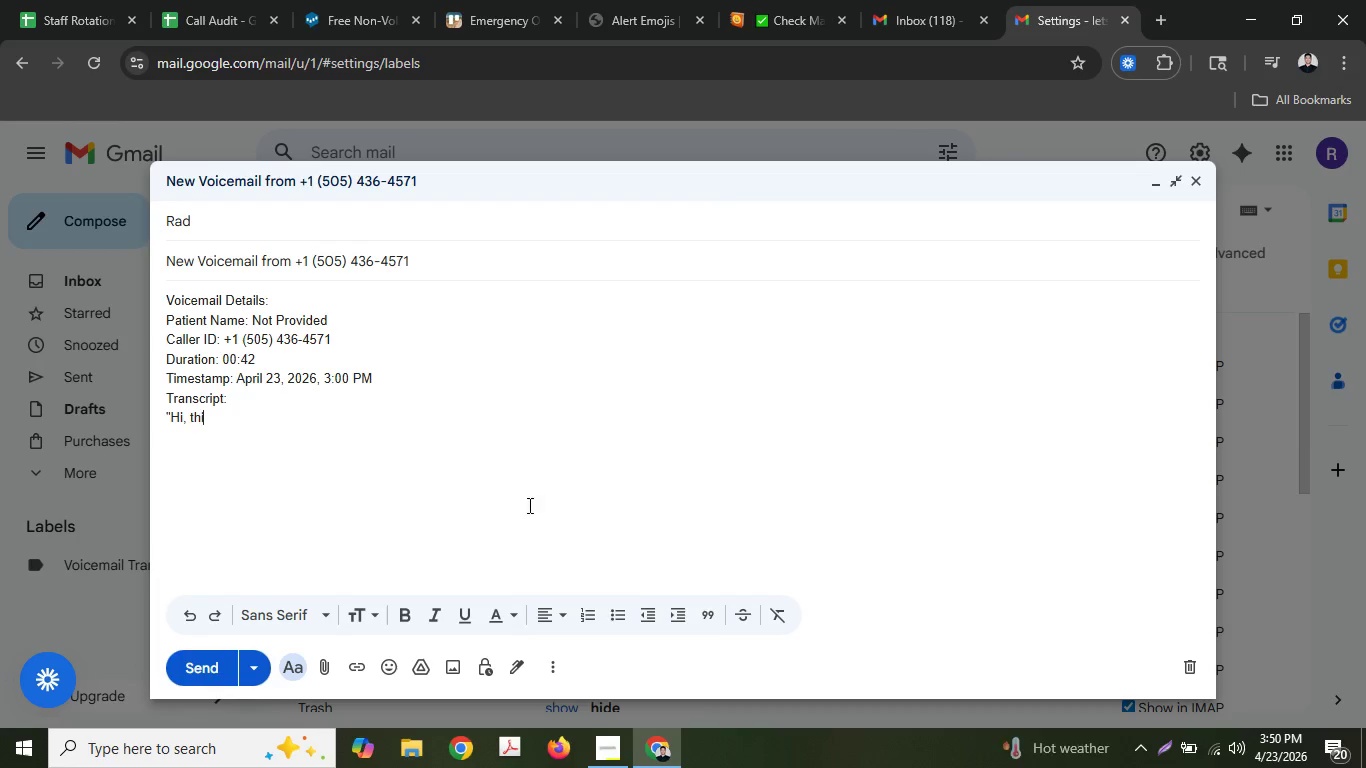 
type(is is a message)
 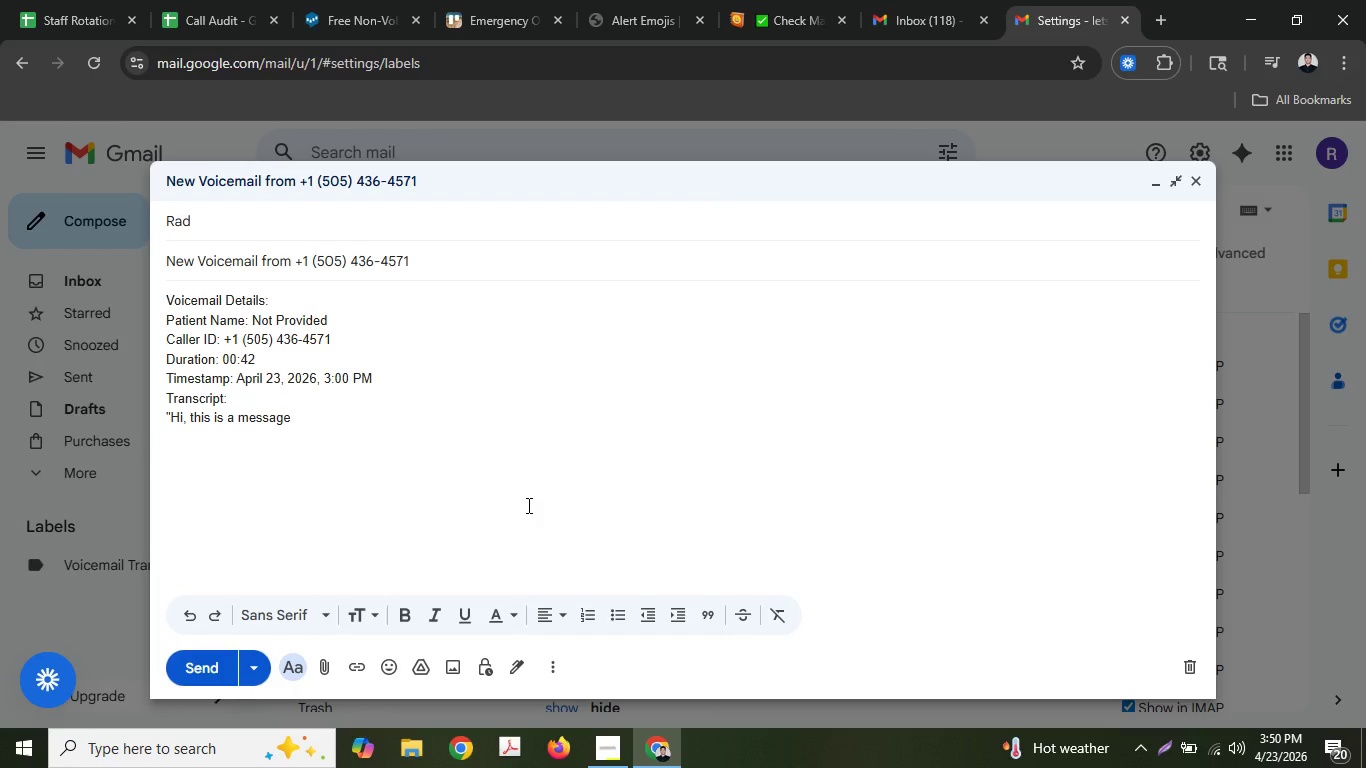 
wait(21.69)
 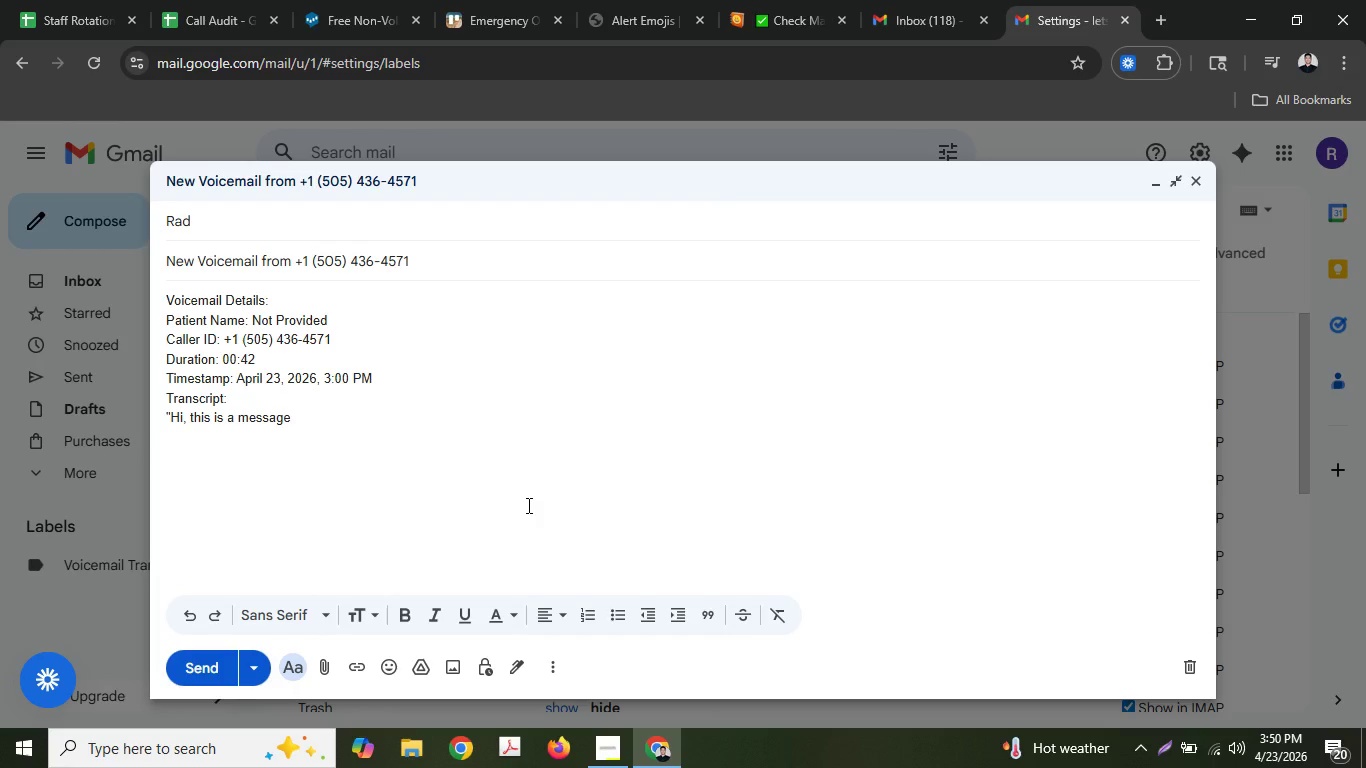 
type( for Bri)